 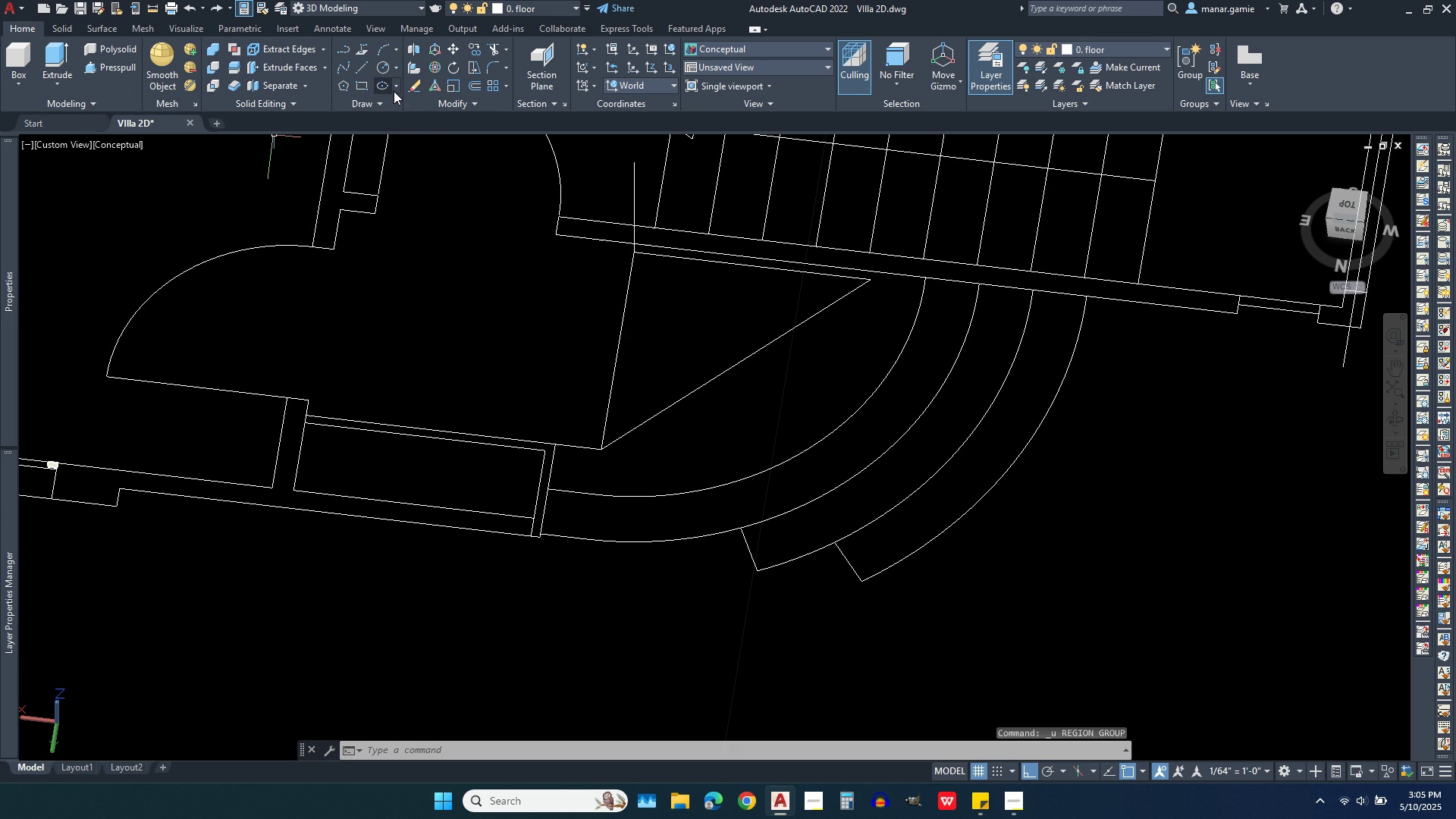 
key(Control+ControlLeft)
 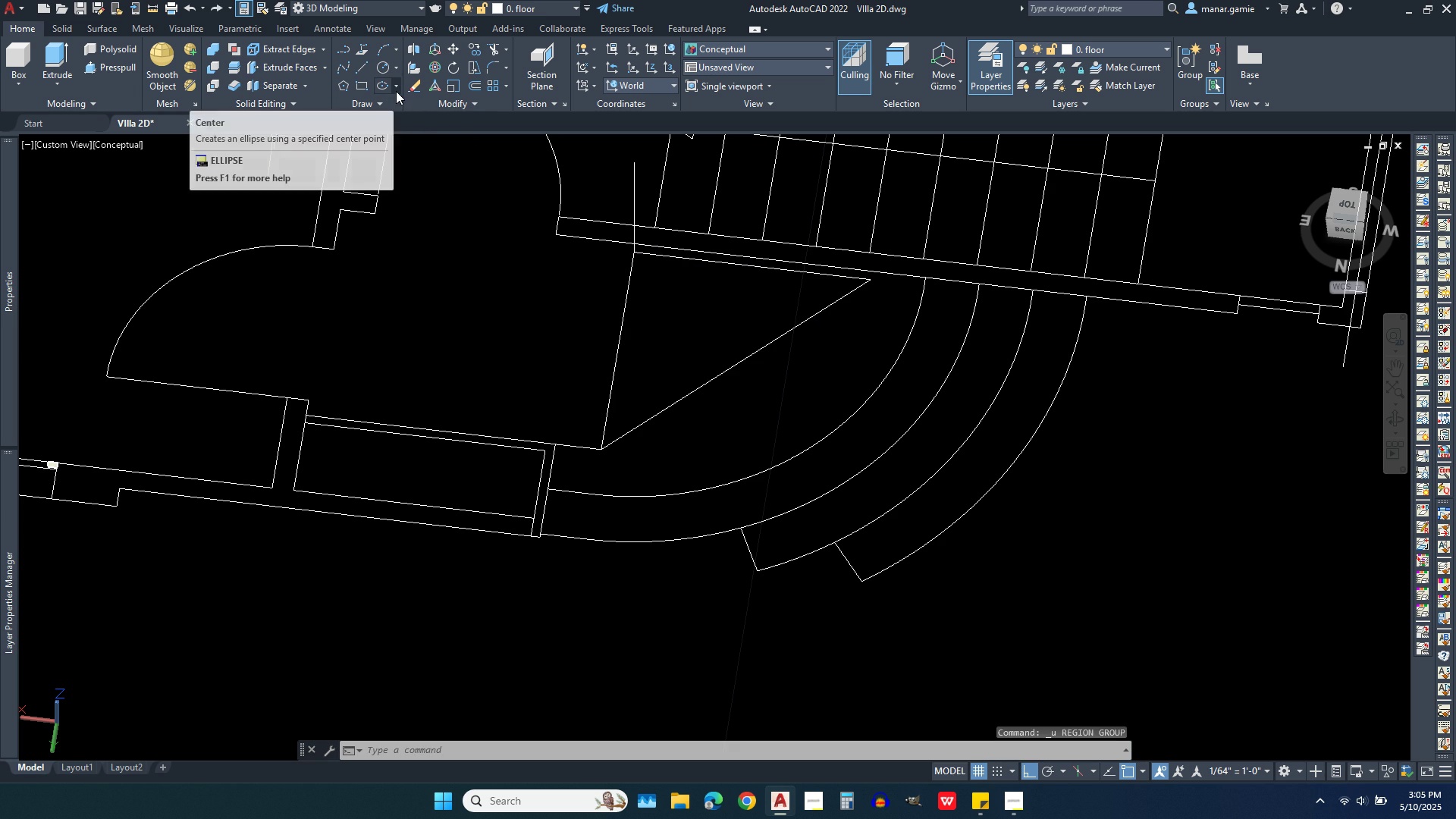 
key(Control+Z)
 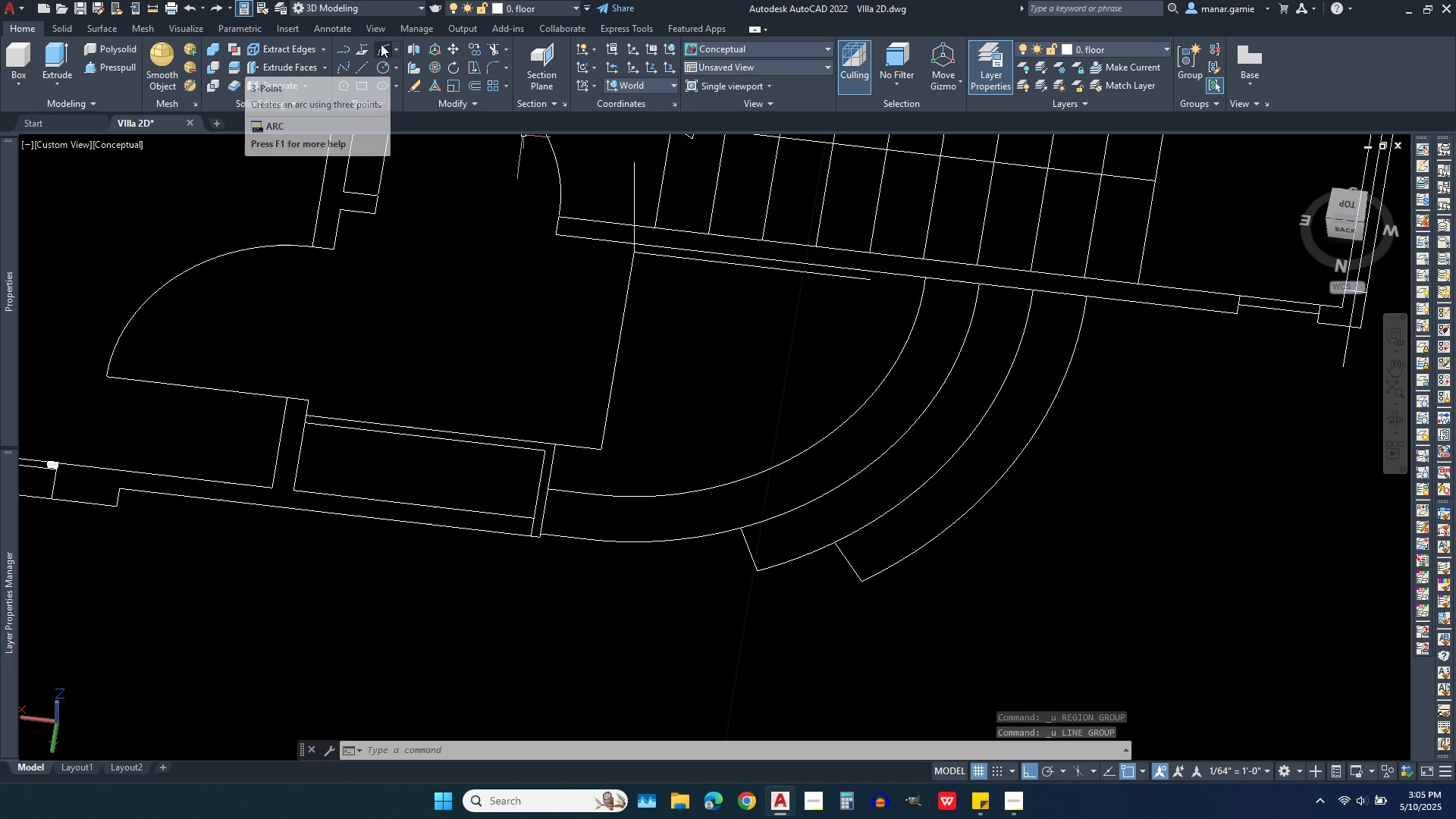 
wait(5.33)
 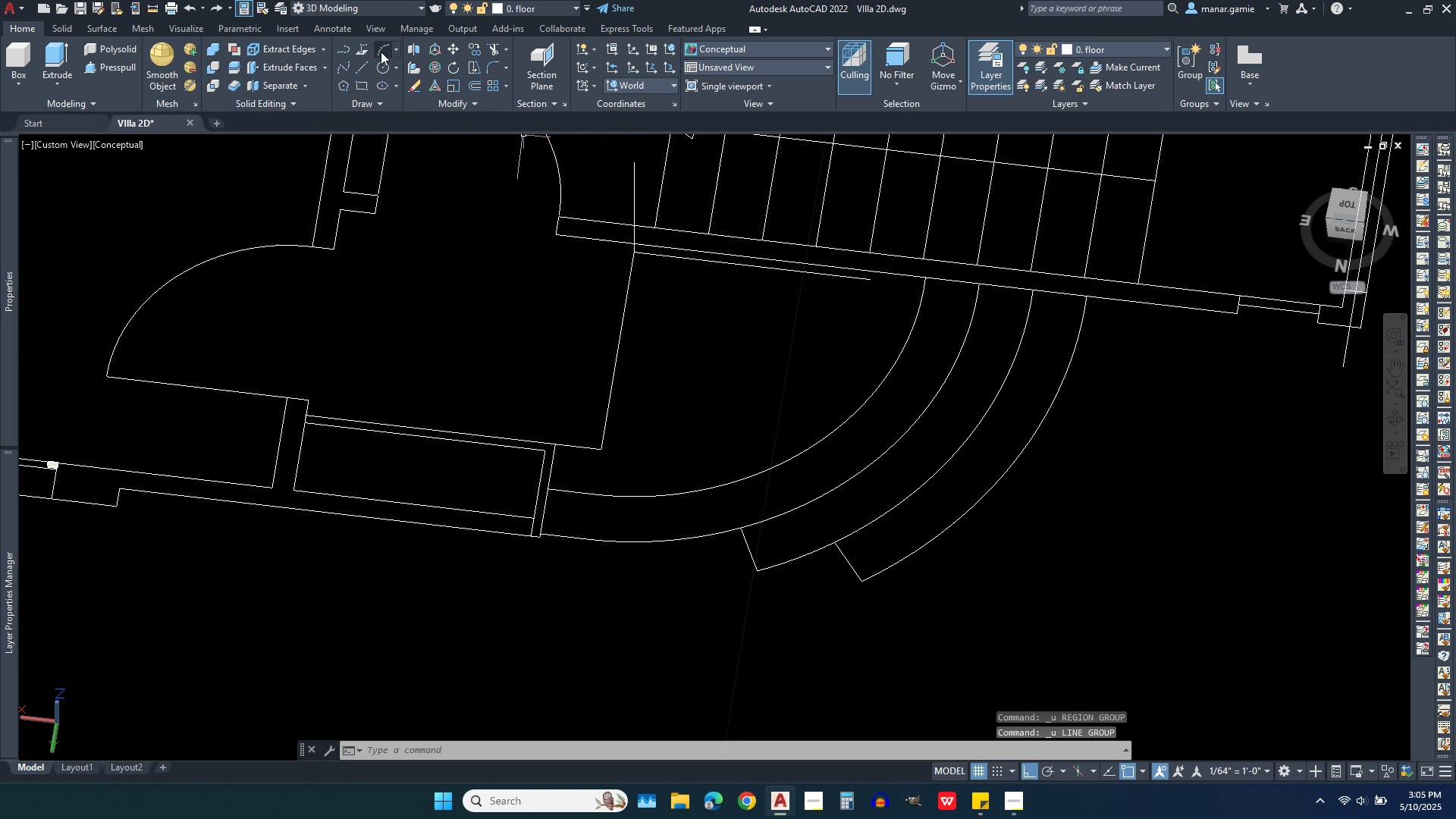 
left_click([383, 44])
 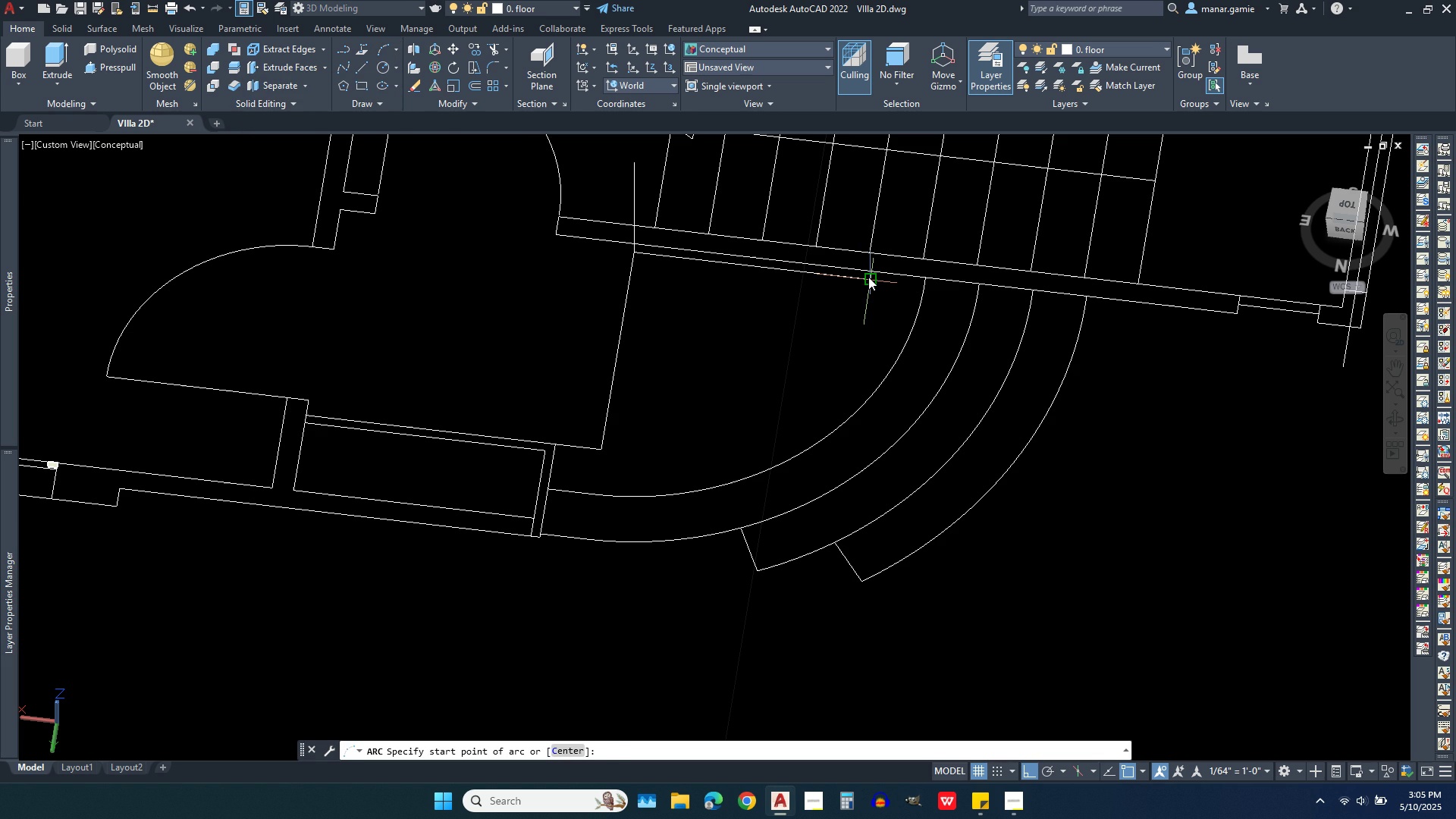 
left_click([871, 280])
 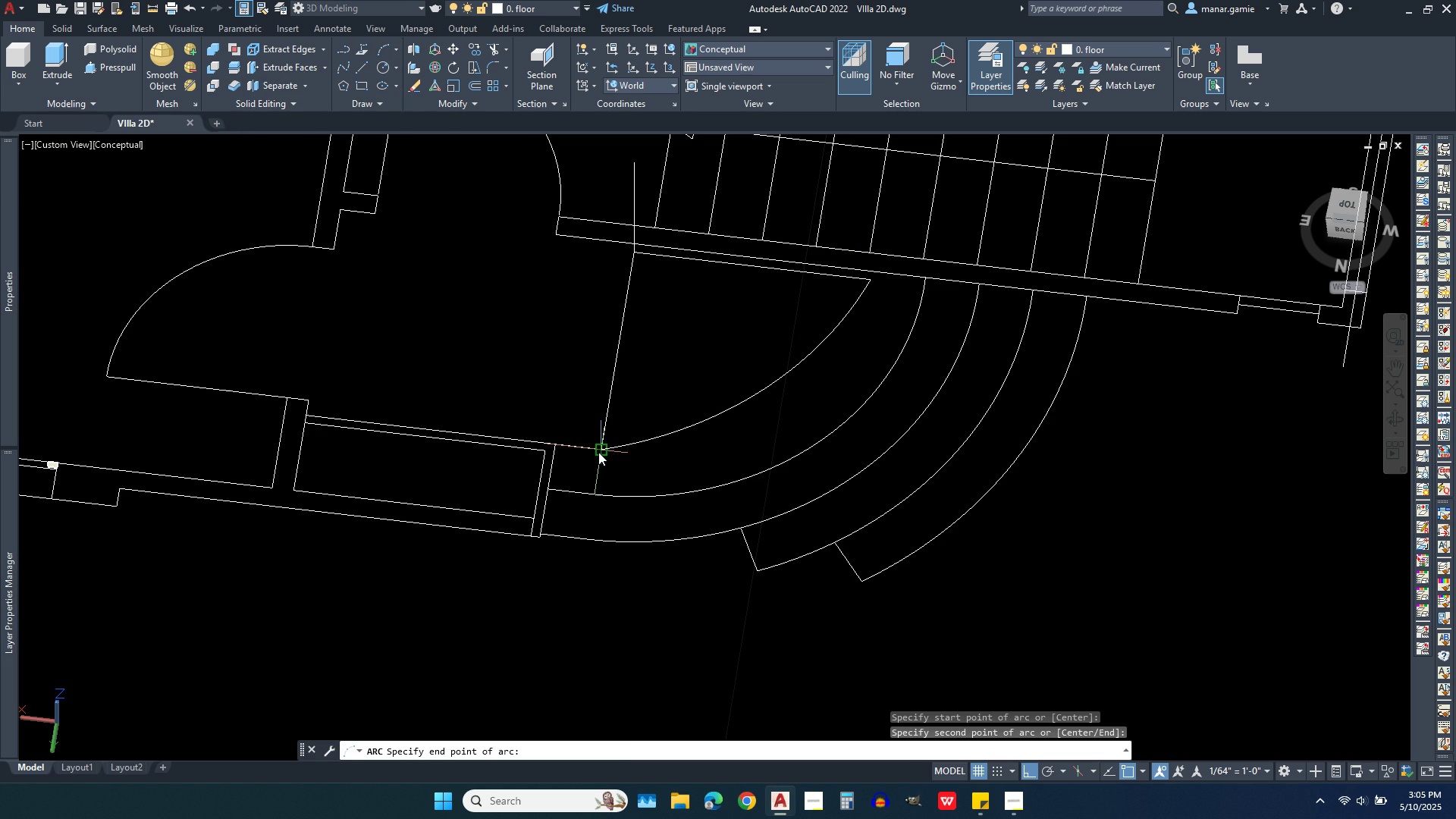 
left_click([598, 452])
 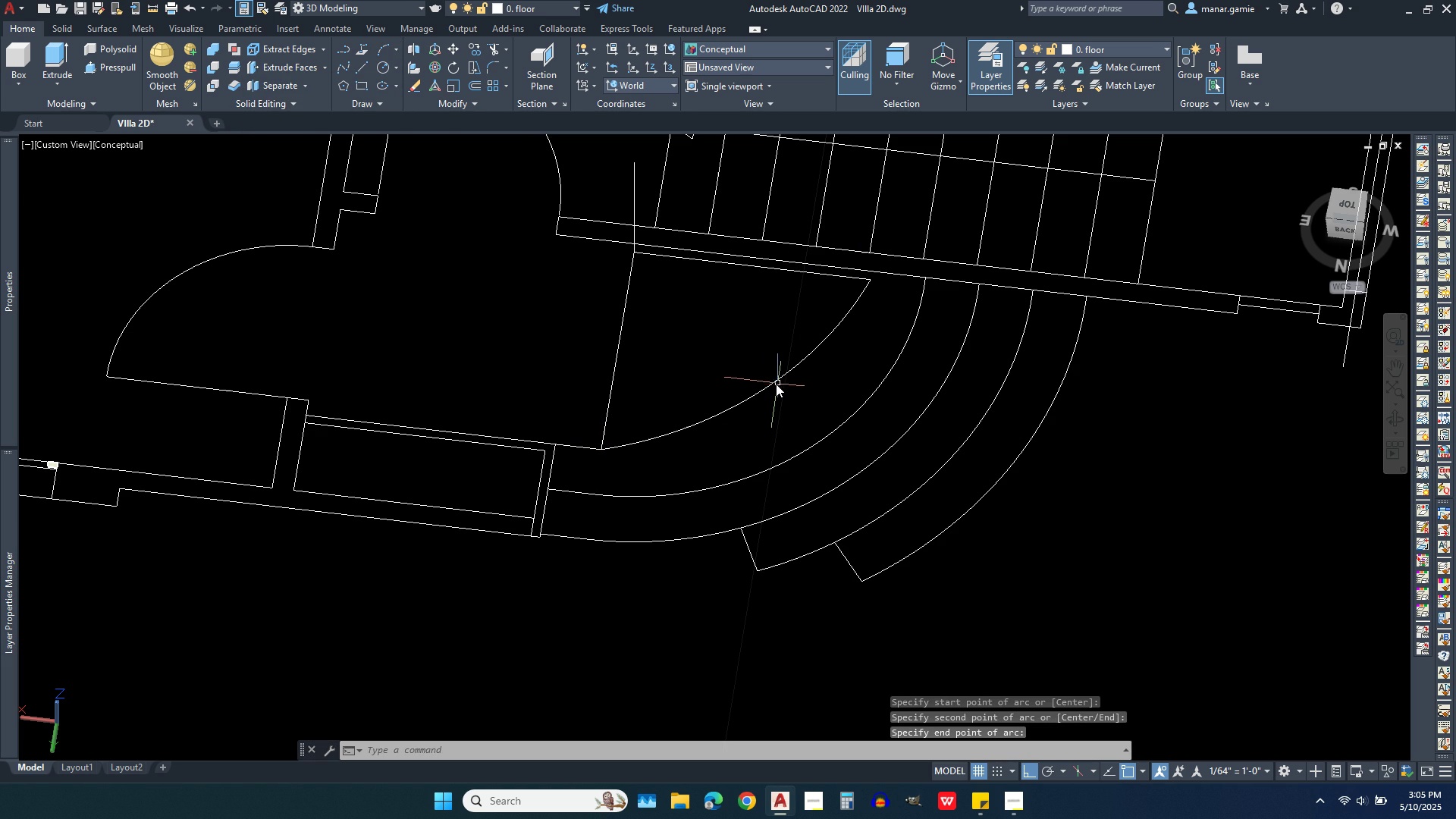 
left_click([776, 384])
 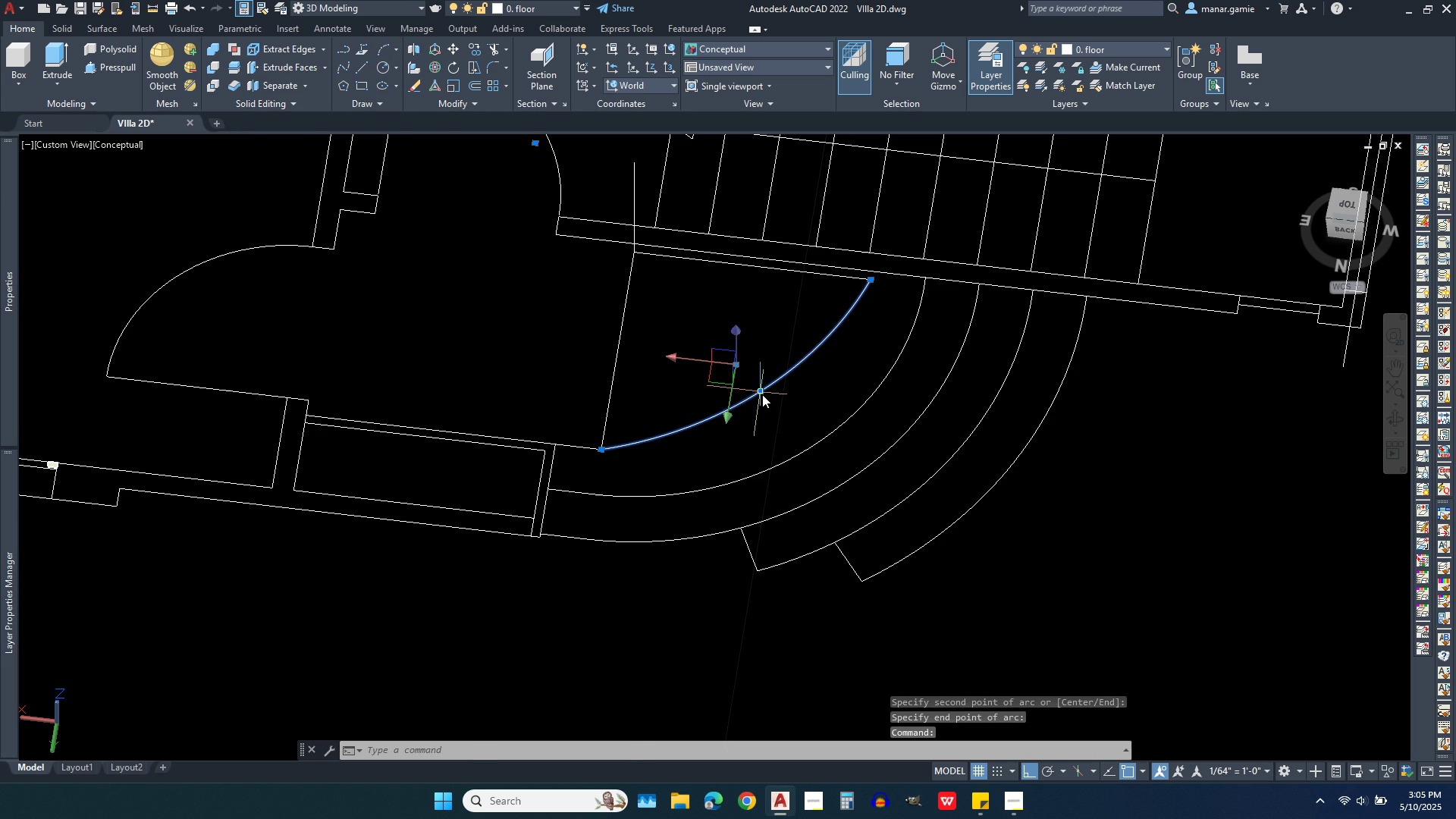 
left_click([762, 394])
 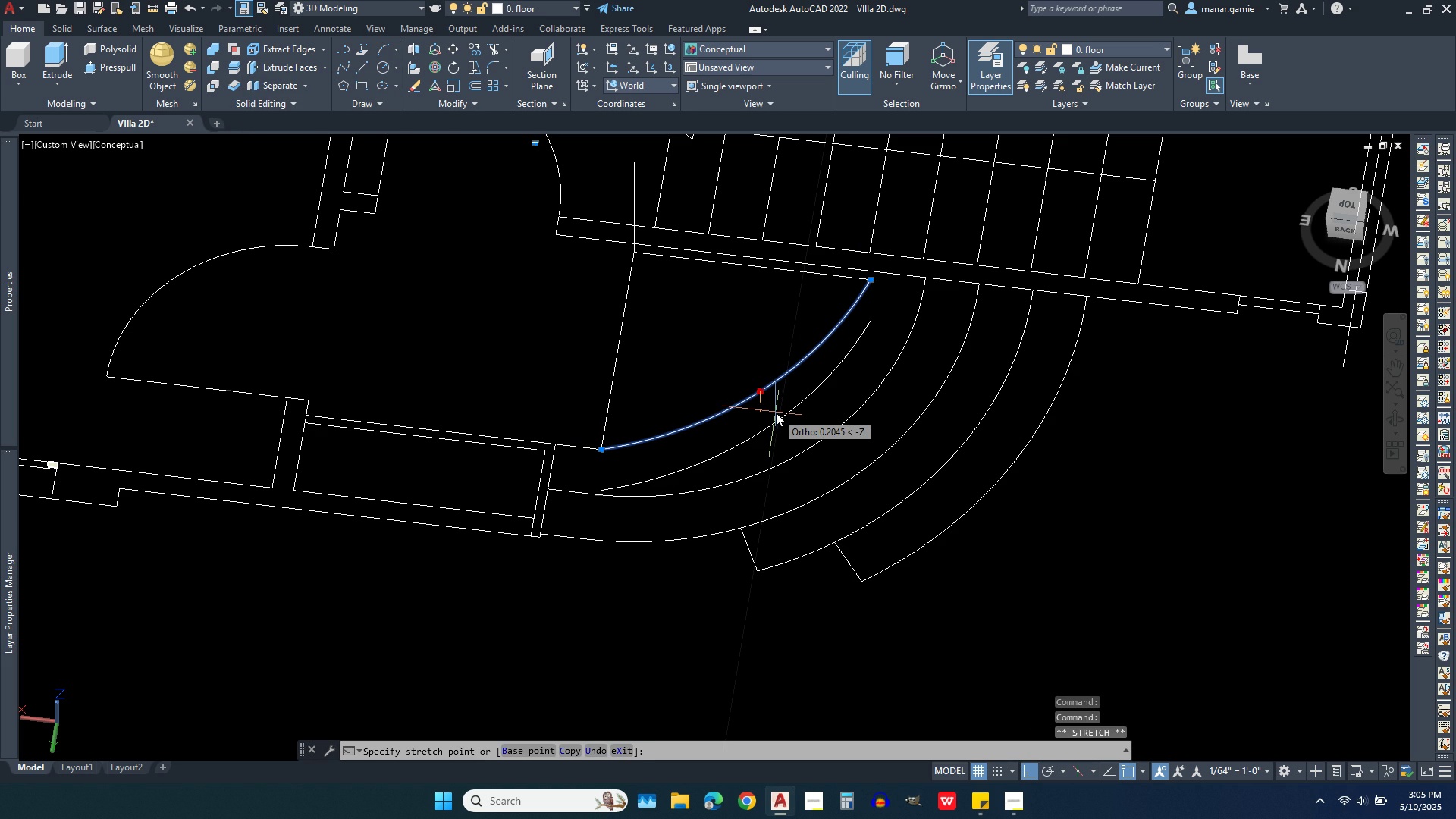 
key(Delete)
 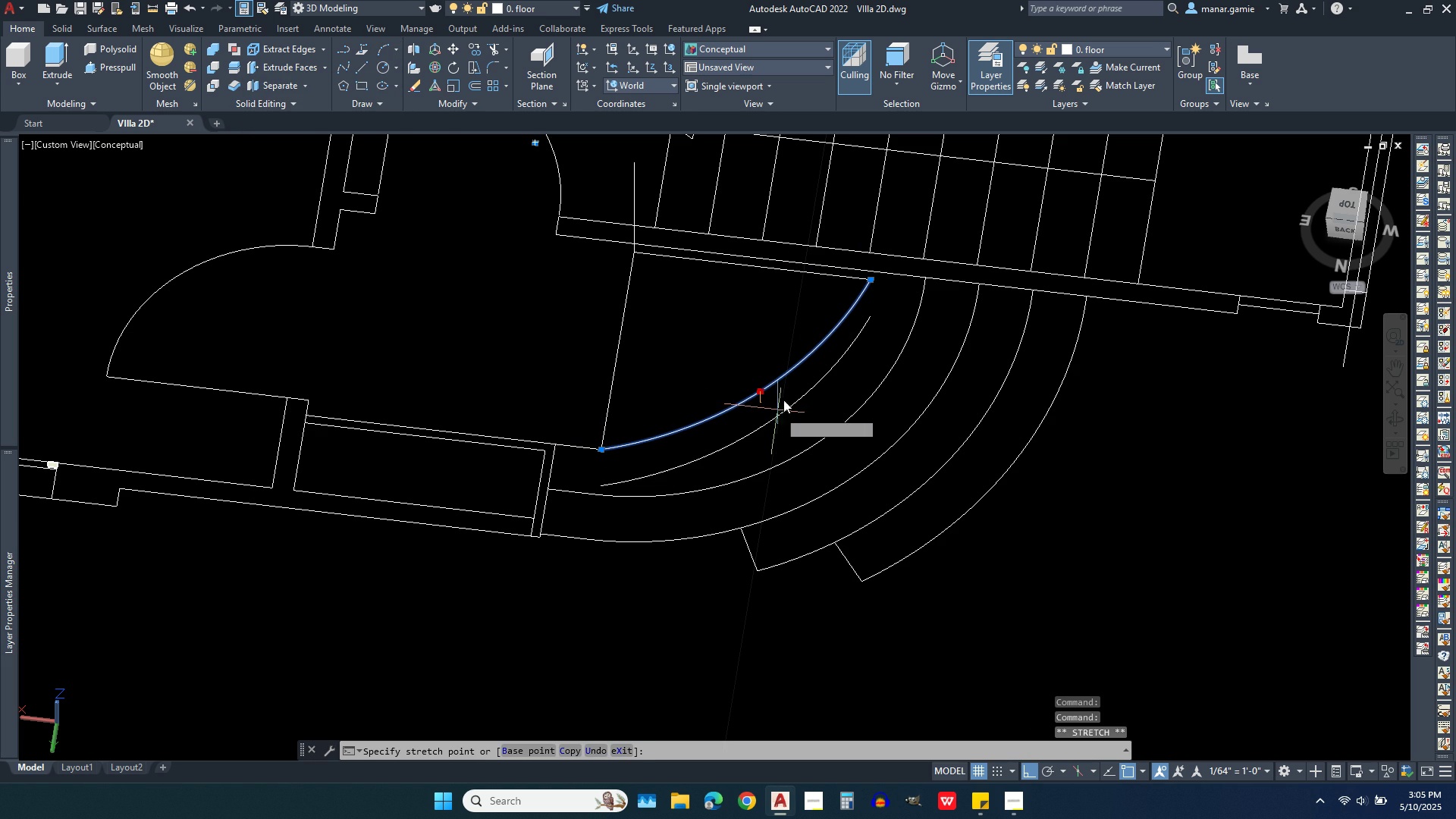 
key(Delete)
 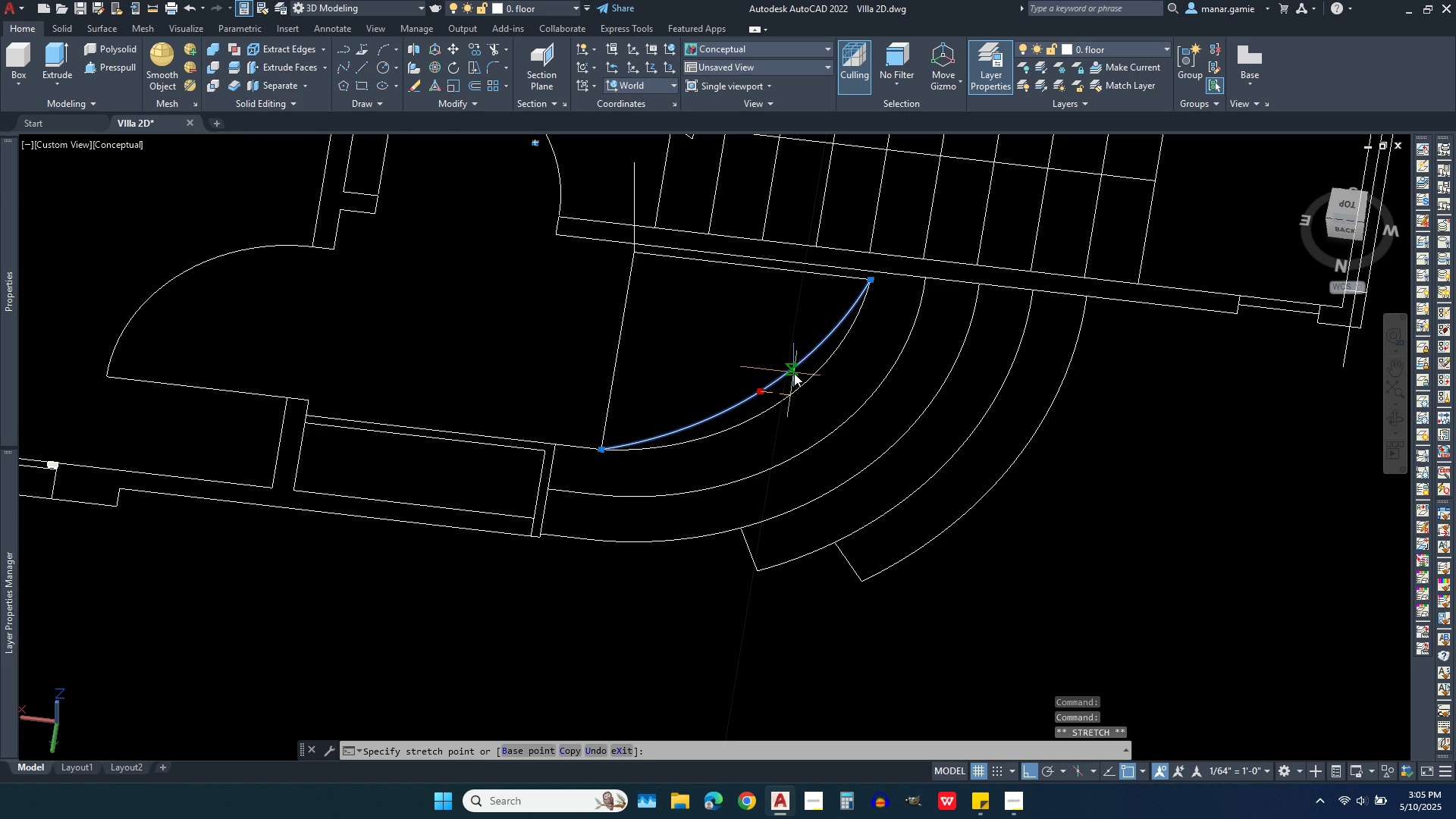 
key(Delete)
 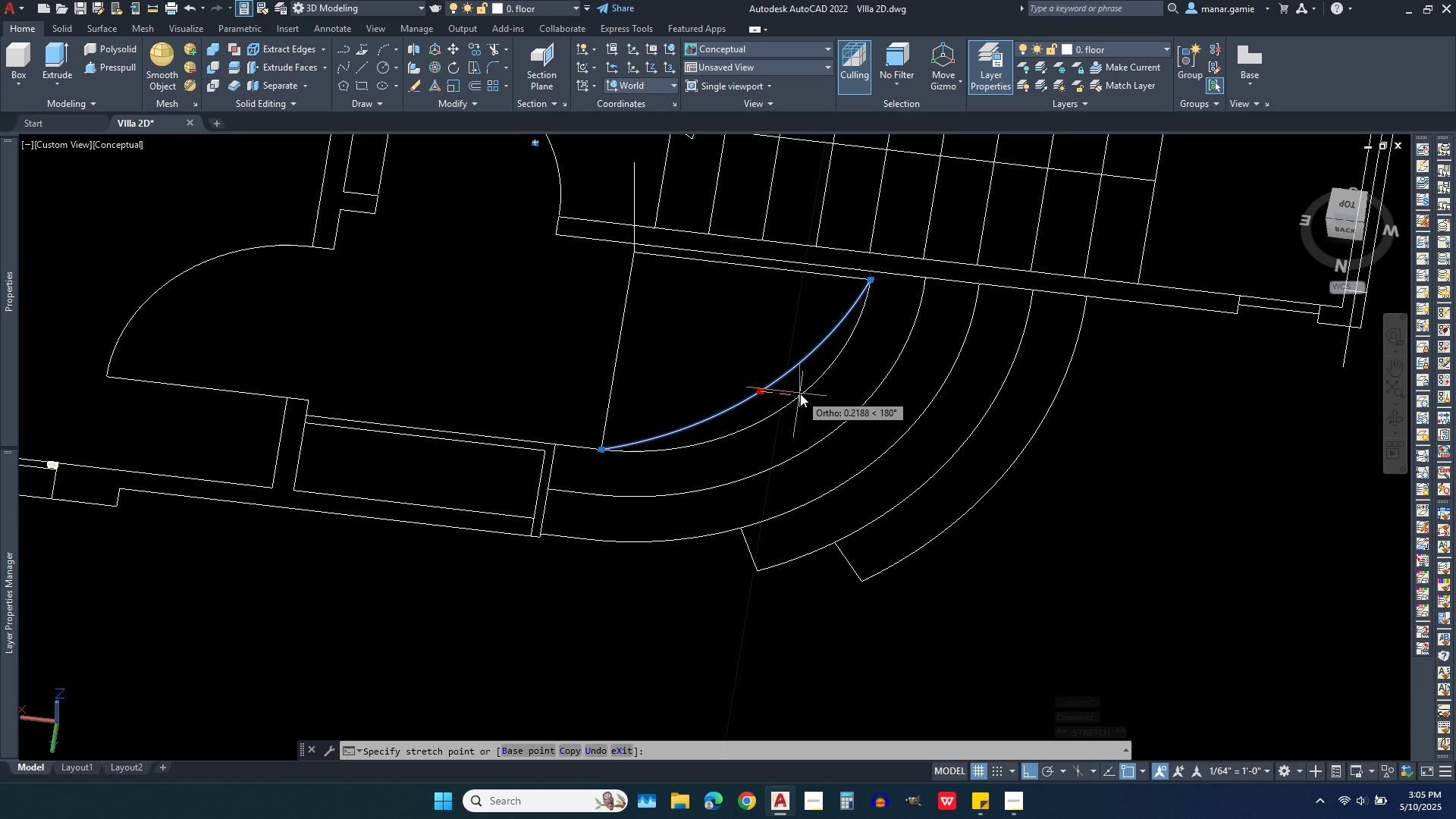 
left_click([800, 394])
 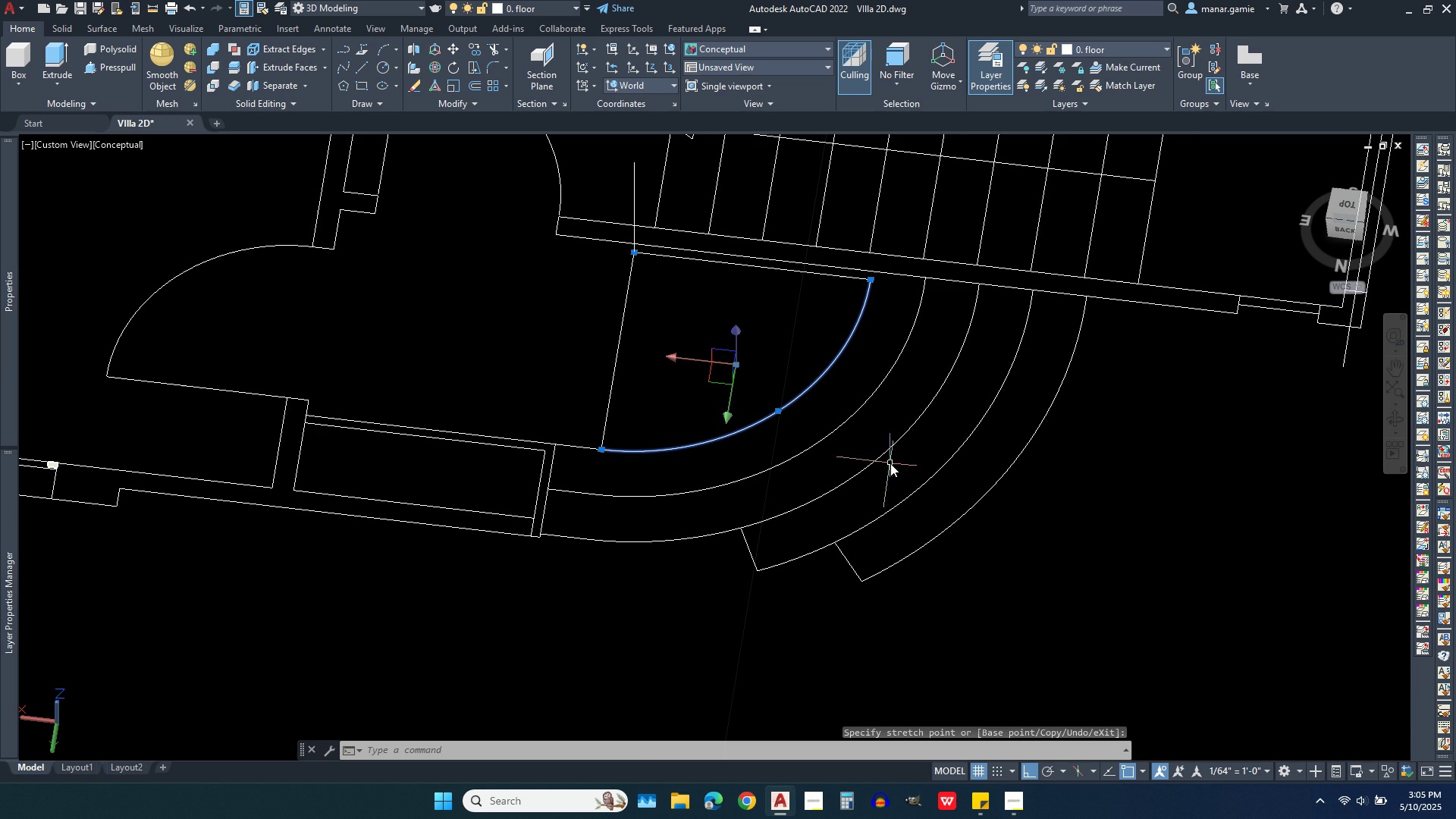 
scroll: coordinate [866, 458], scroll_direction: up, amount: 2.0
 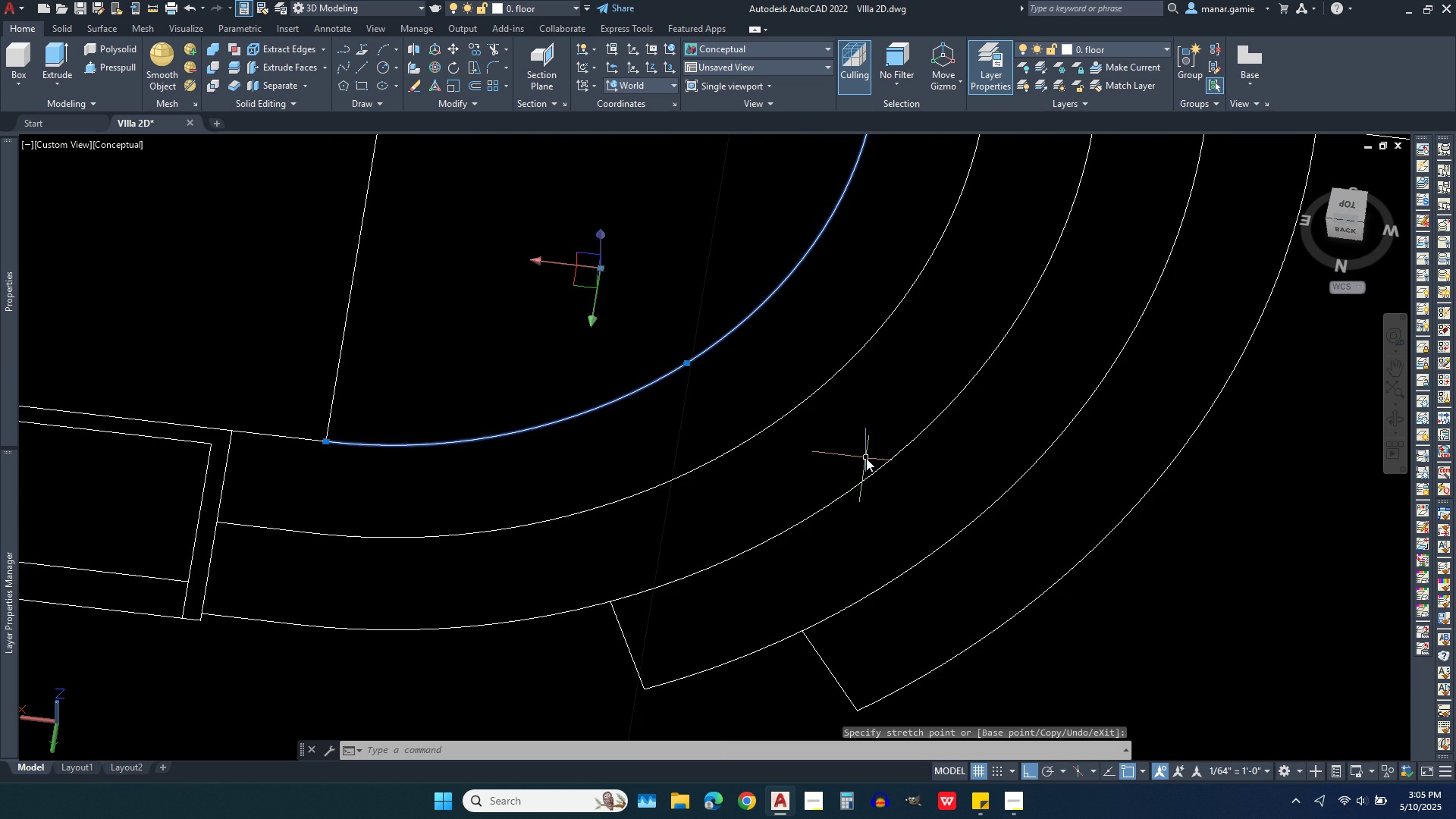 
scroll: coordinate [866, 458], scroll_direction: down, amount: 2.0
 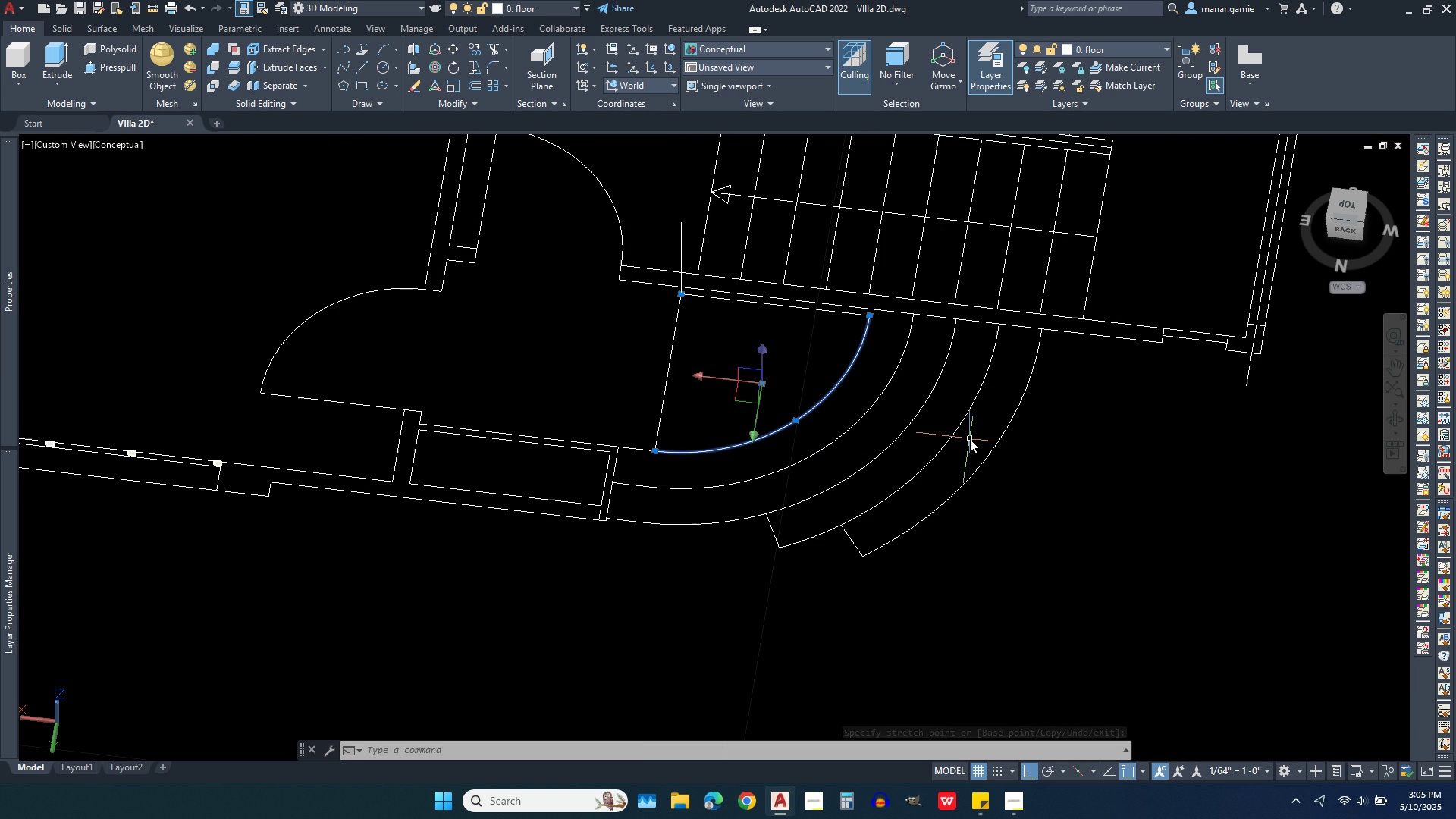 
key(Escape)
 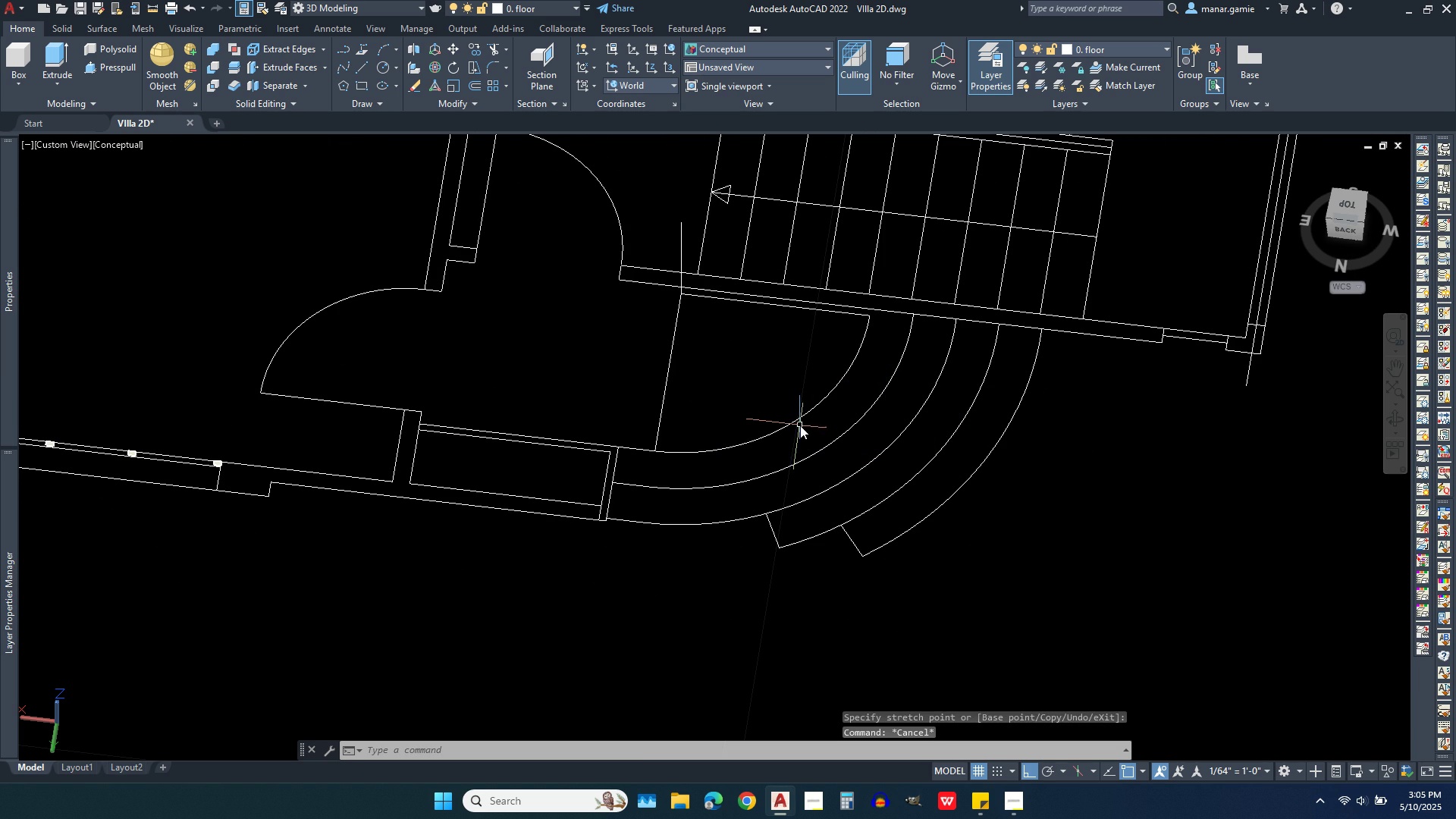 
scroll: coordinate [768, 436], scroll_direction: up, amount: 2.0
 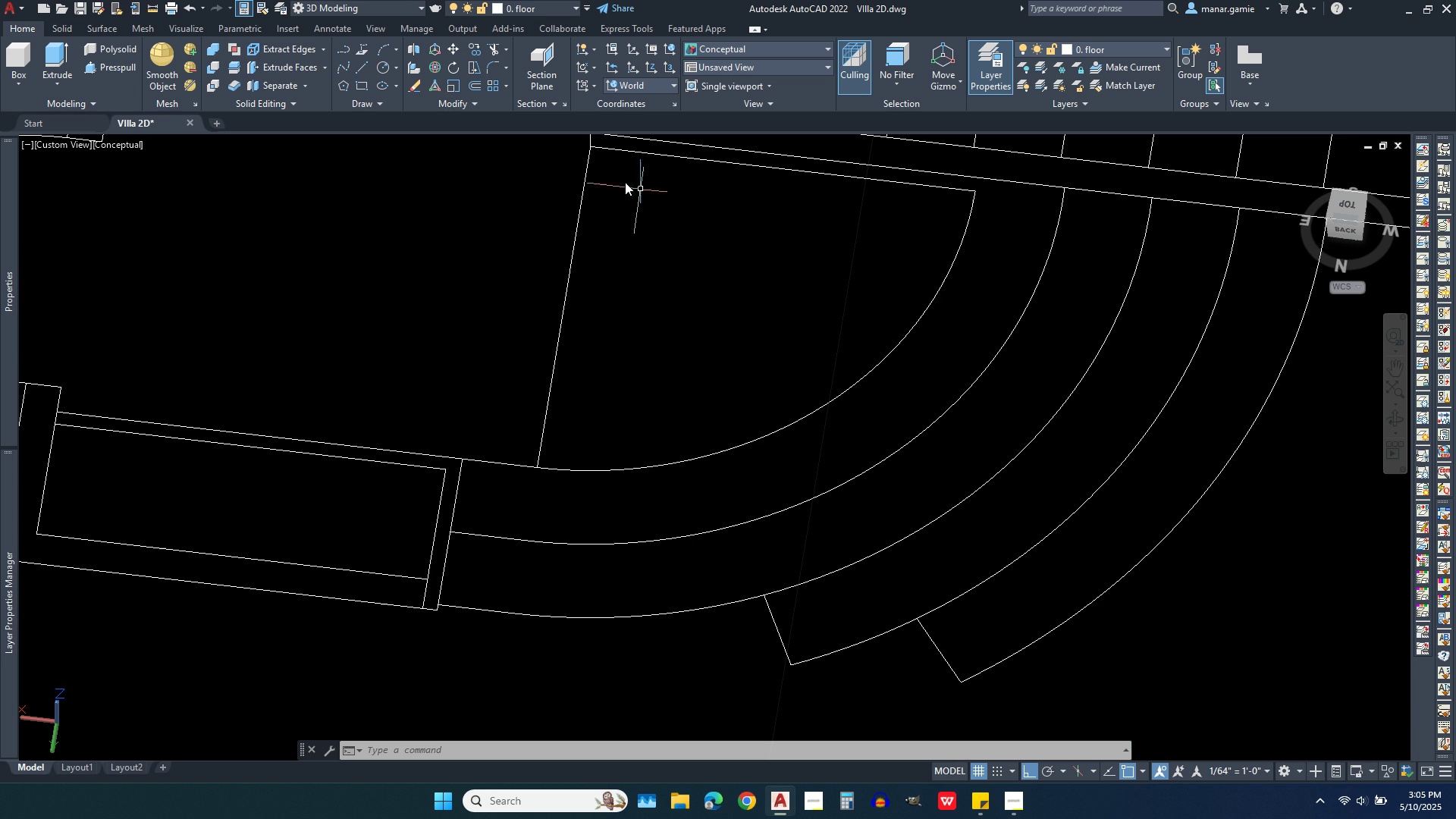 
wait(5.81)
 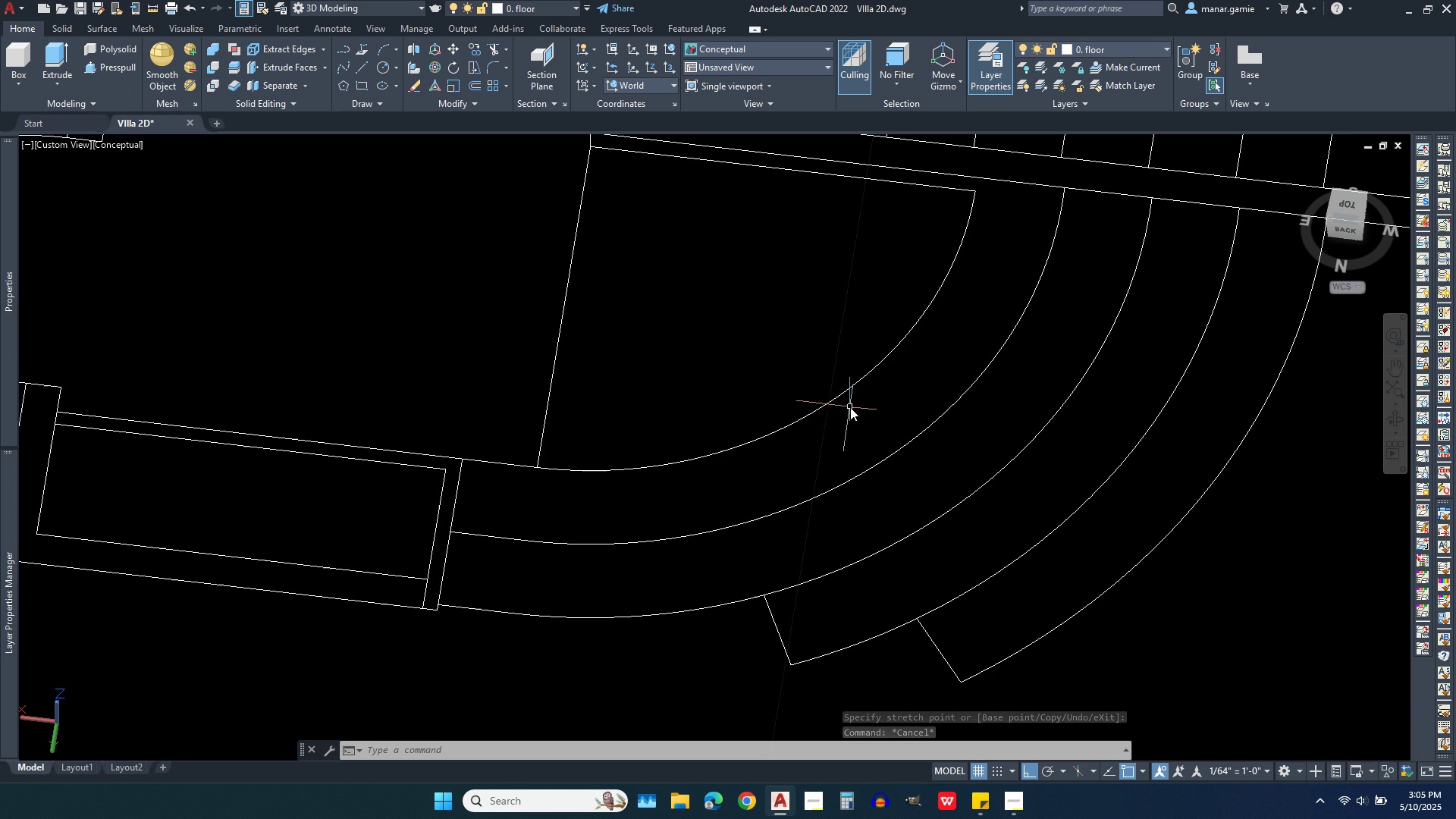 
left_click([367, 108])
 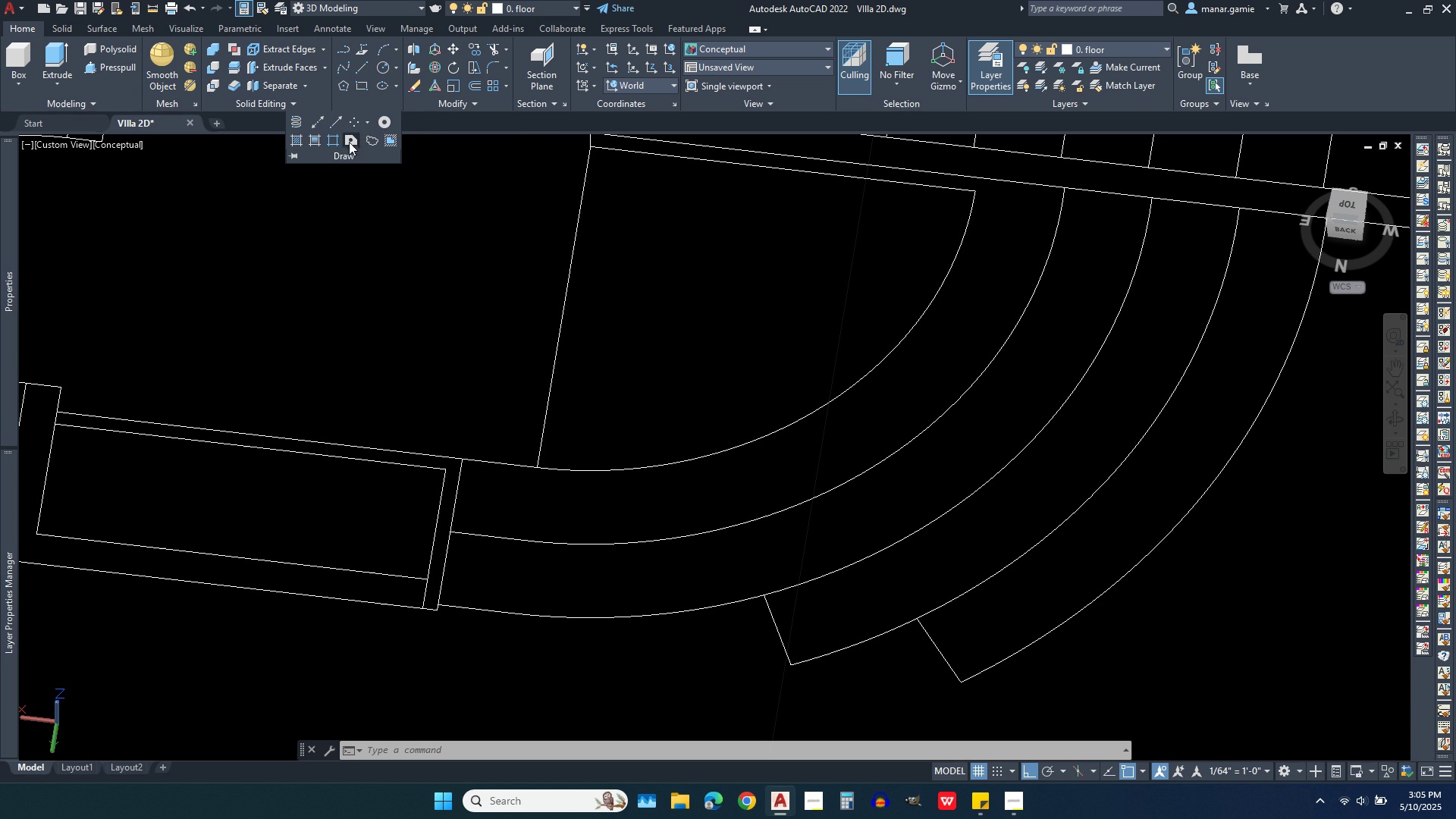 
left_click([349, 144])
 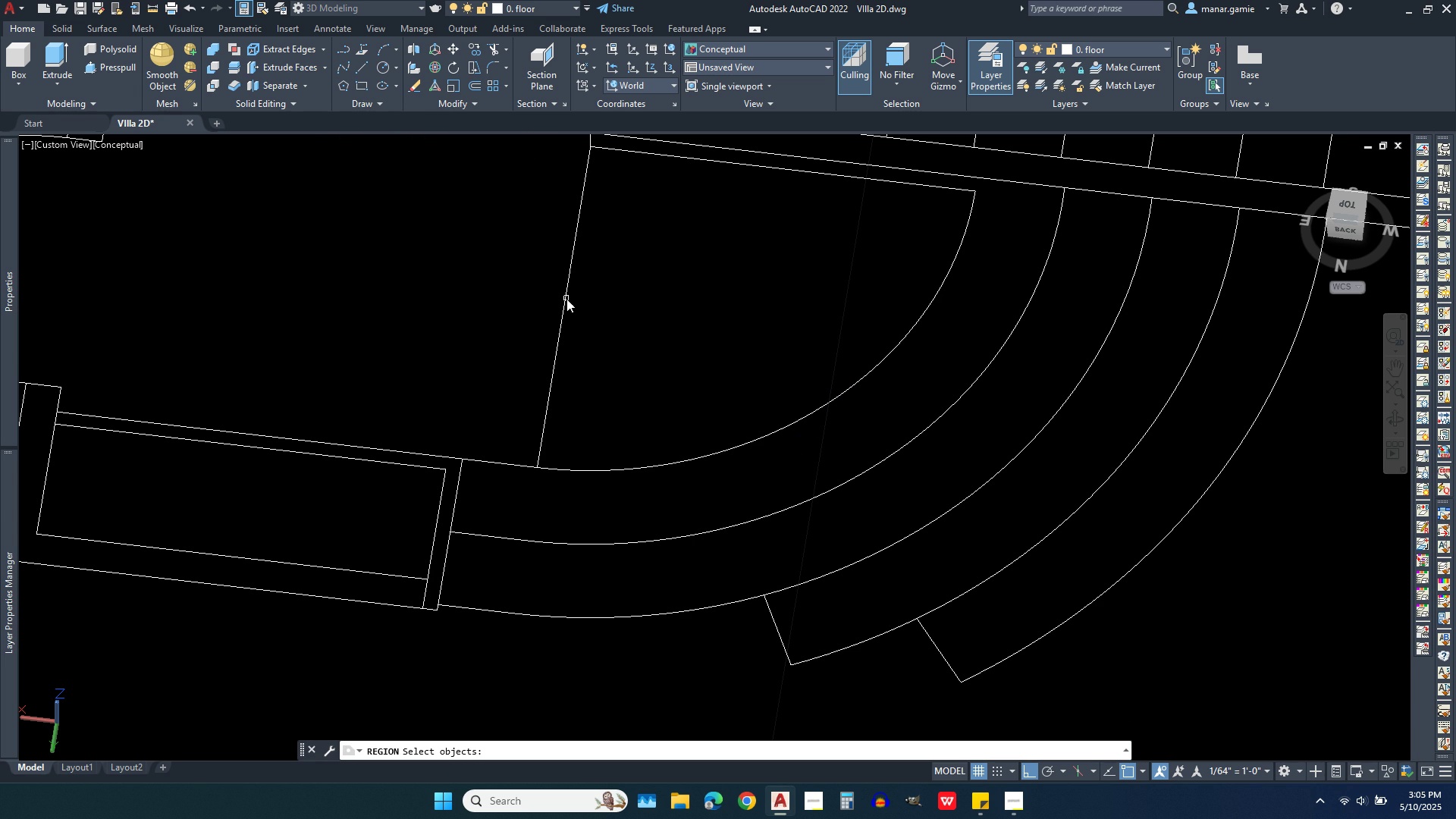 
left_click([566, 296])
 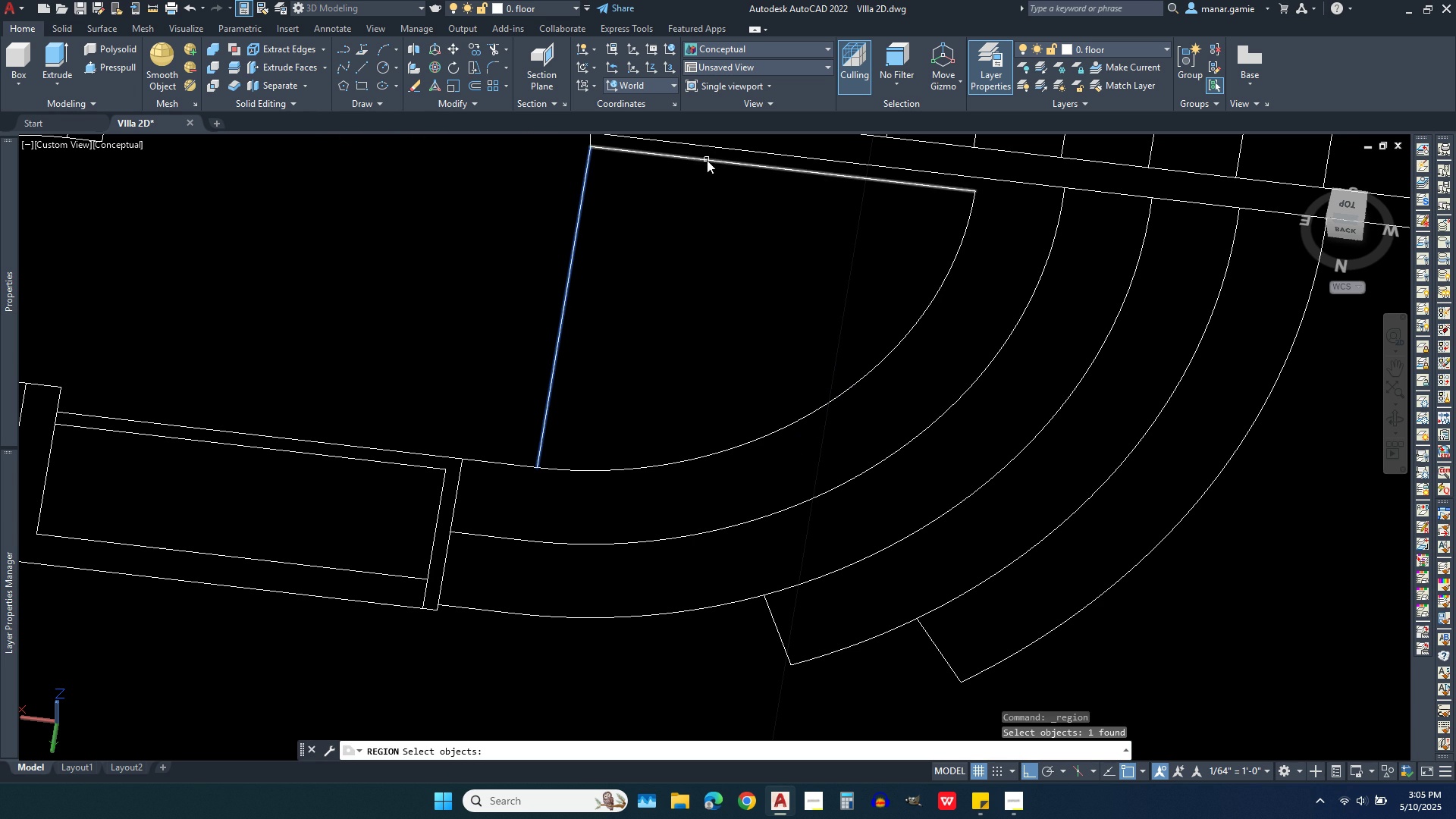 
left_click([707, 160])
 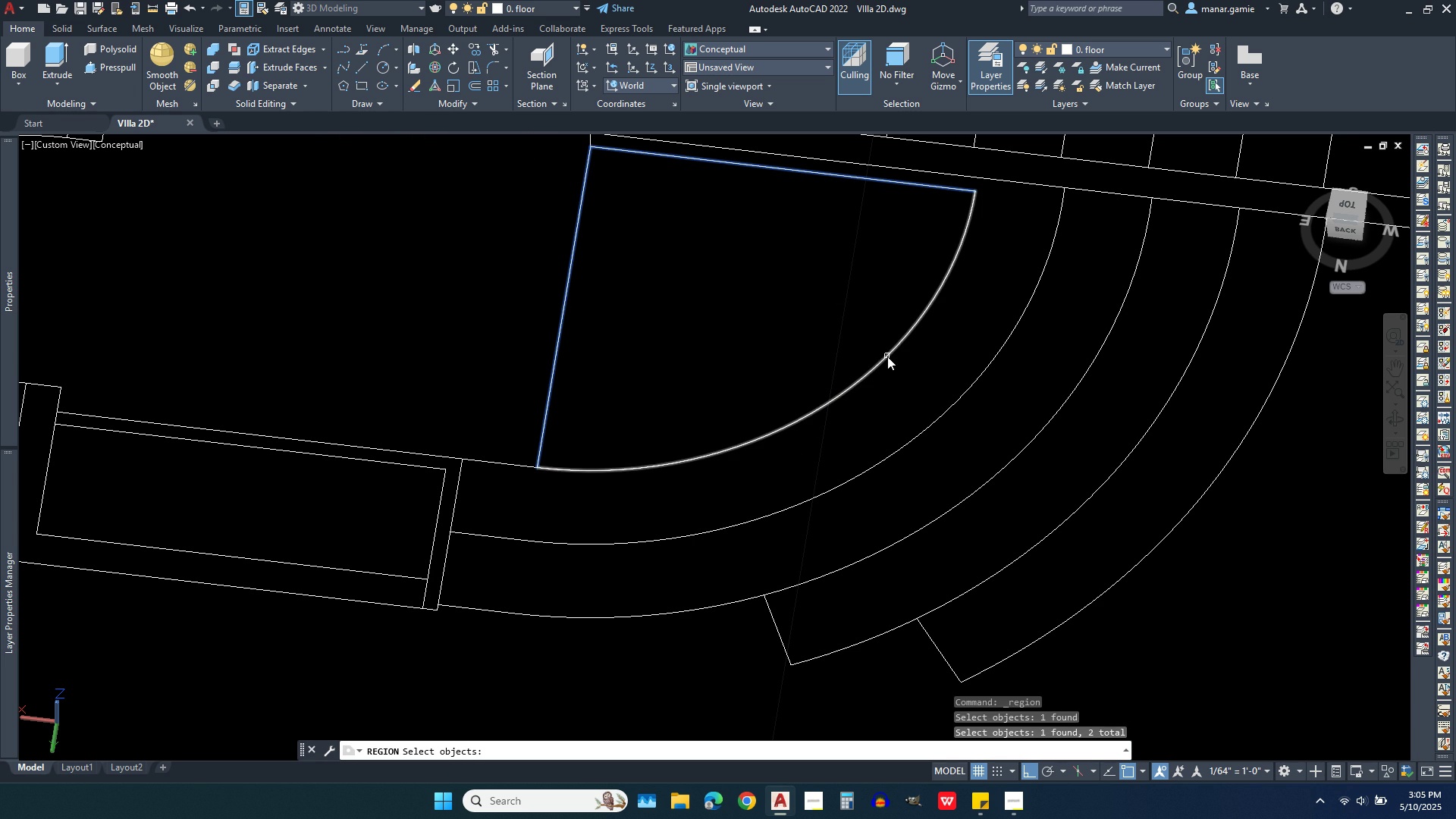 
left_click([887, 356])
 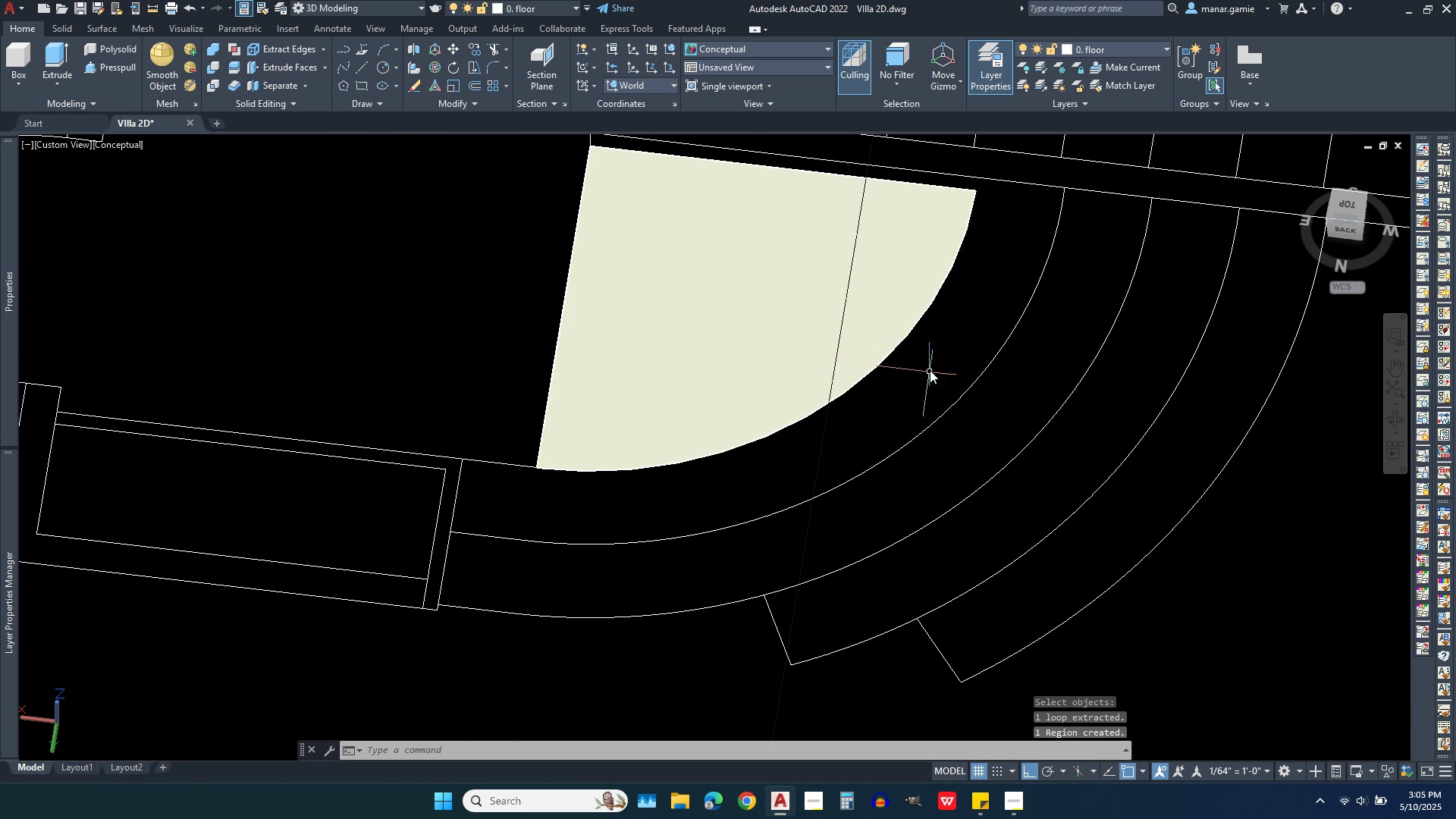 
scroll: coordinate [932, 370], scroll_direction: down, amount: 2.0
 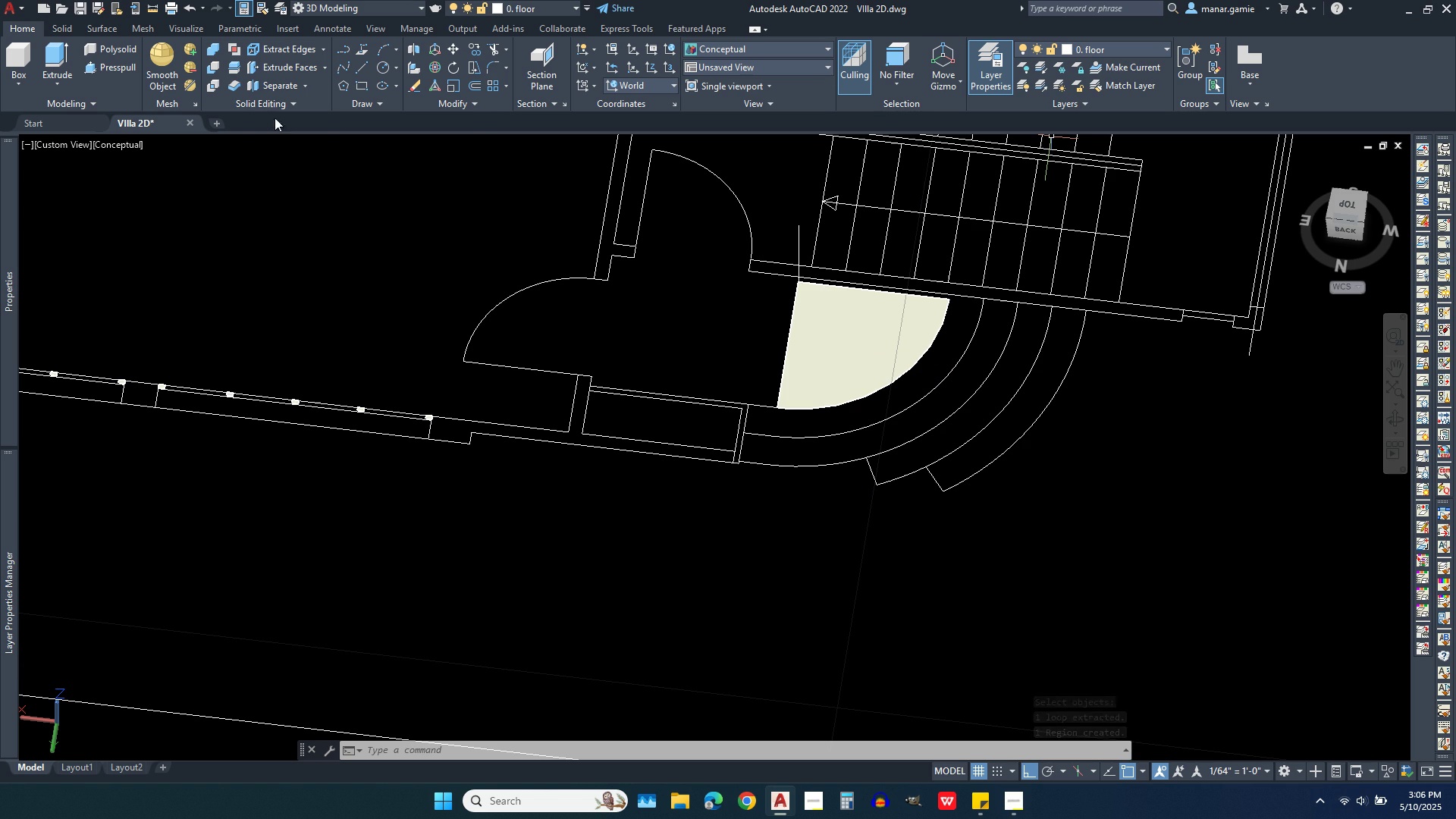 
wait(5.09)
 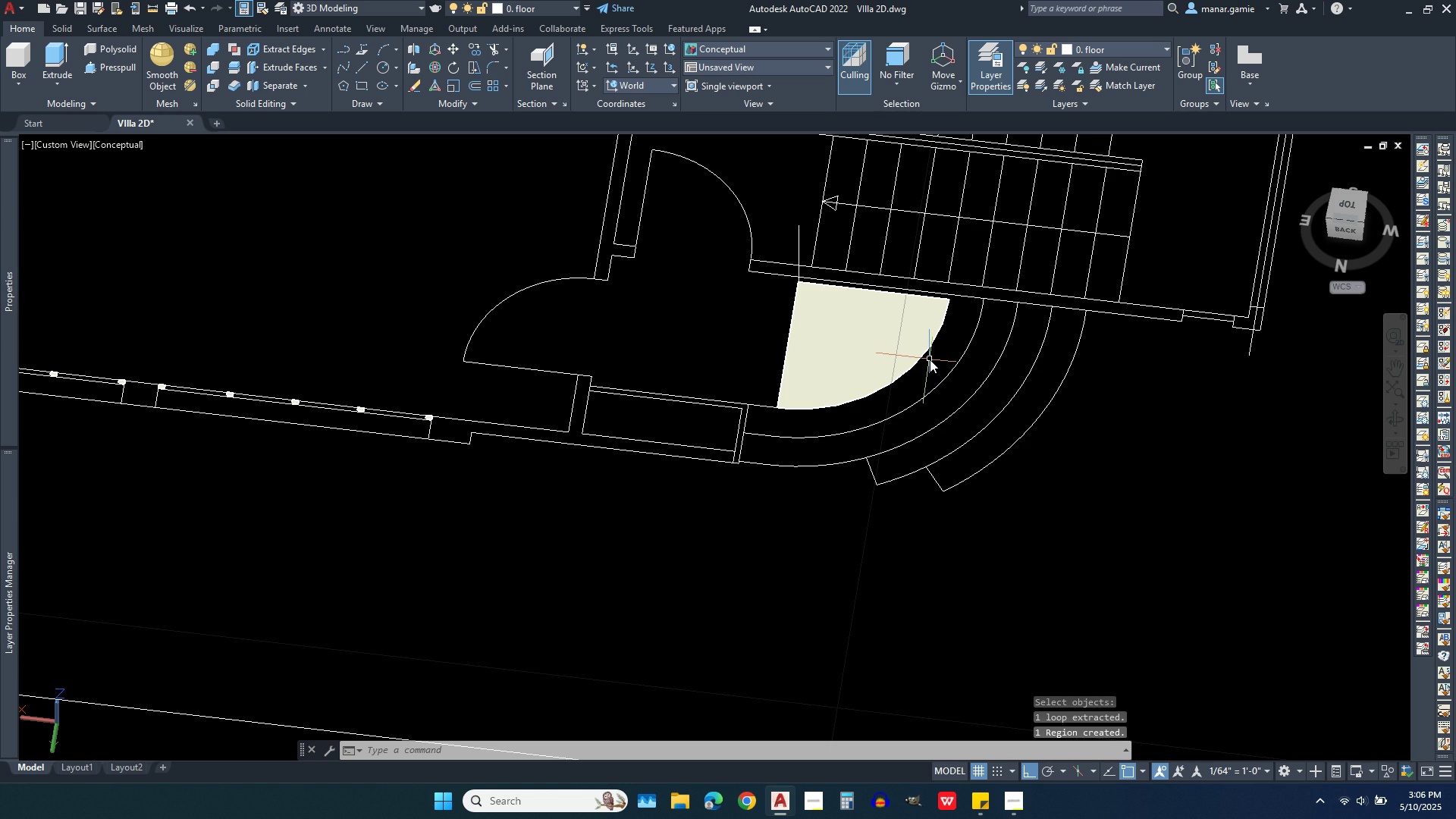 
left_click([57, 52])
 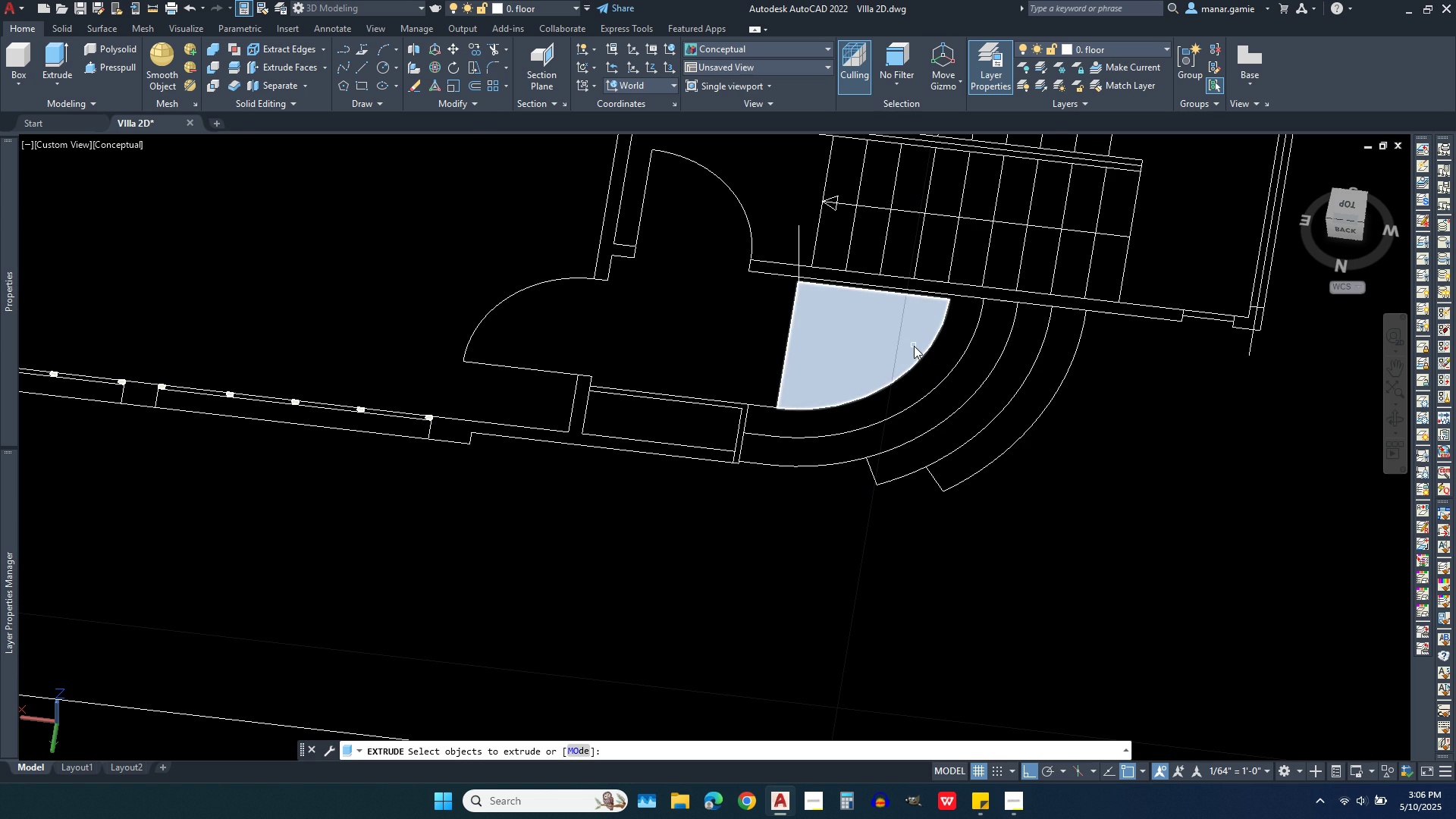 
left_click([914, 346])
 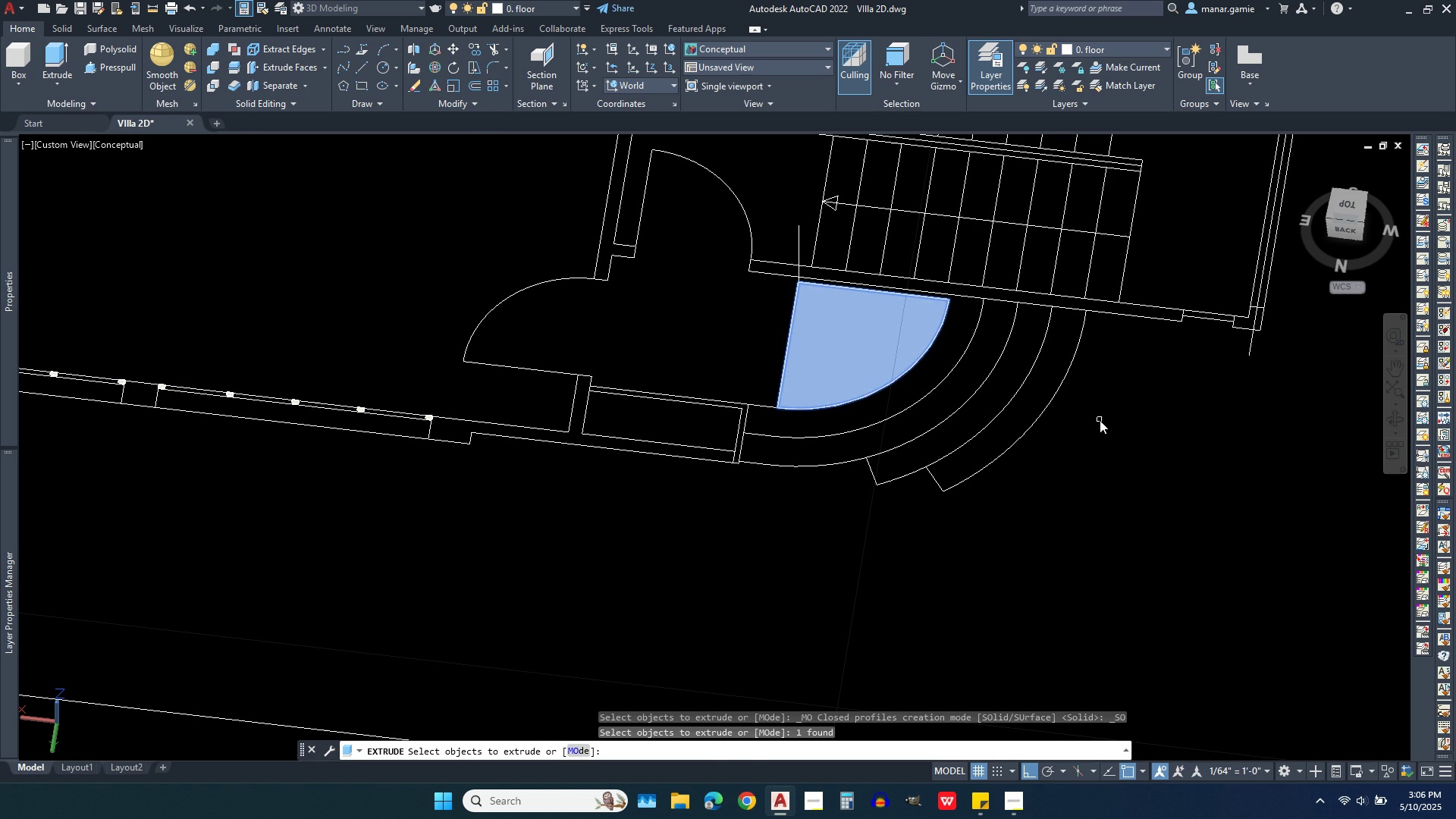 
right_click([1100, 420])
 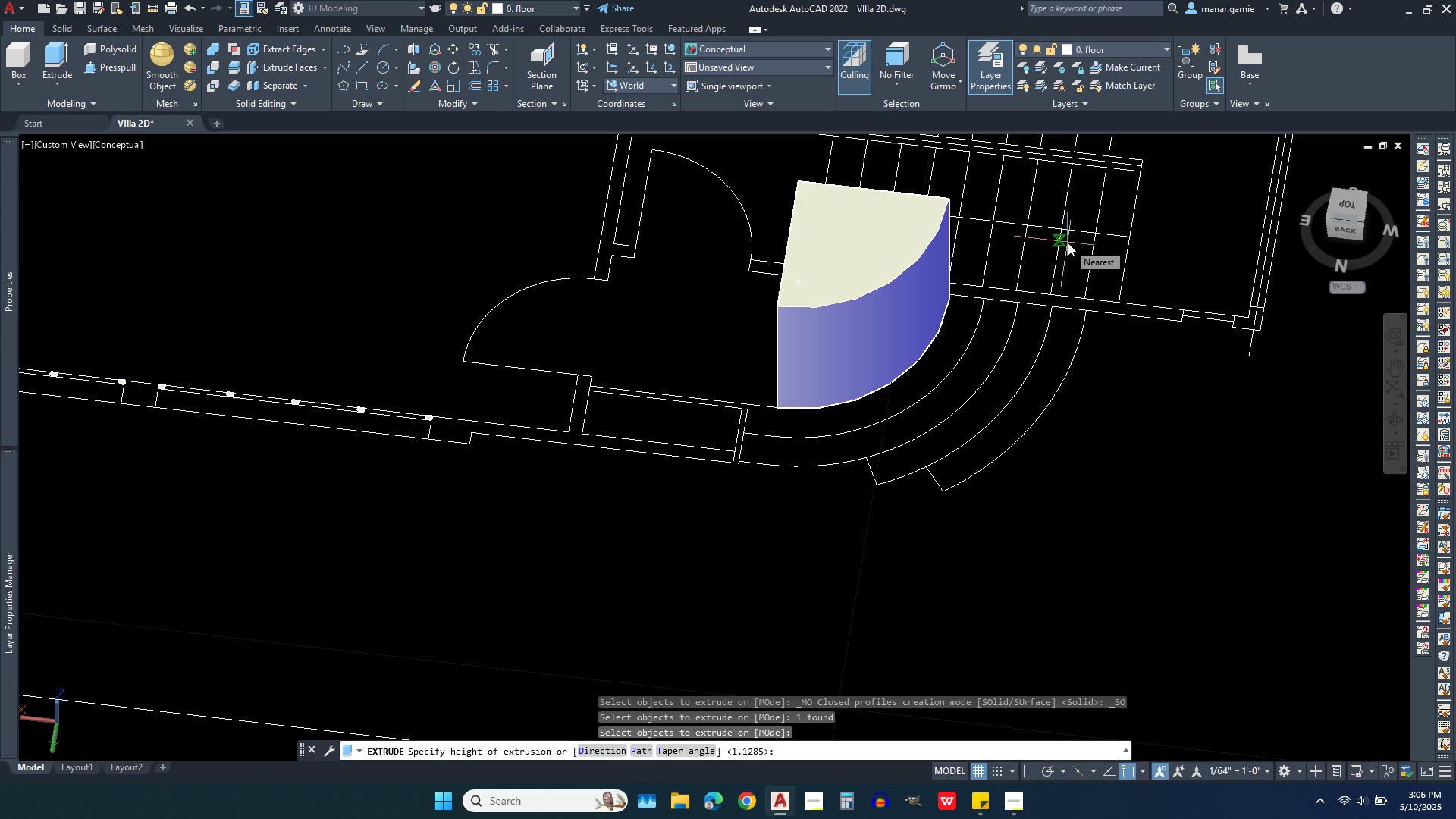 
type(.75)
 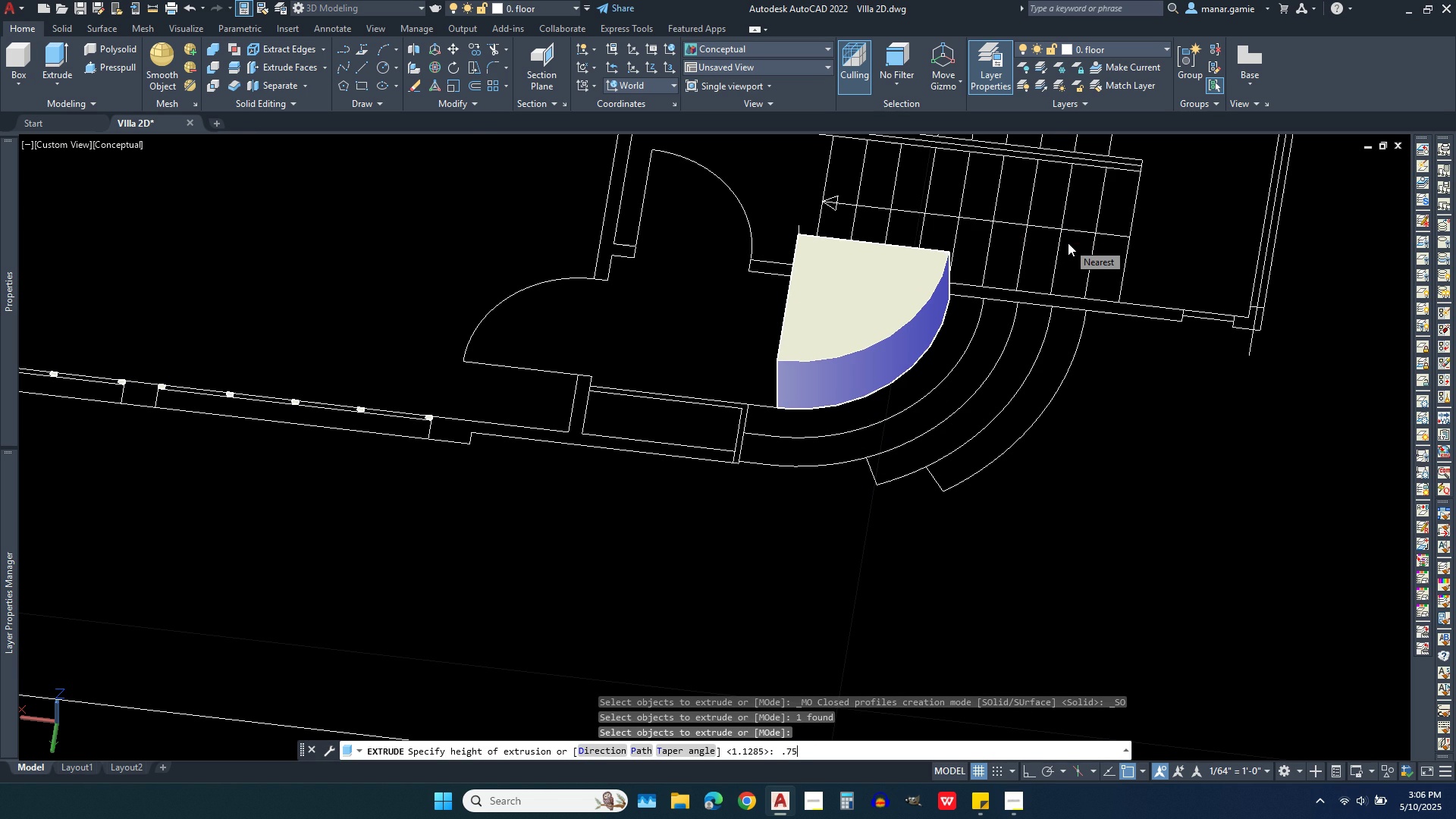 
key(Enter)
 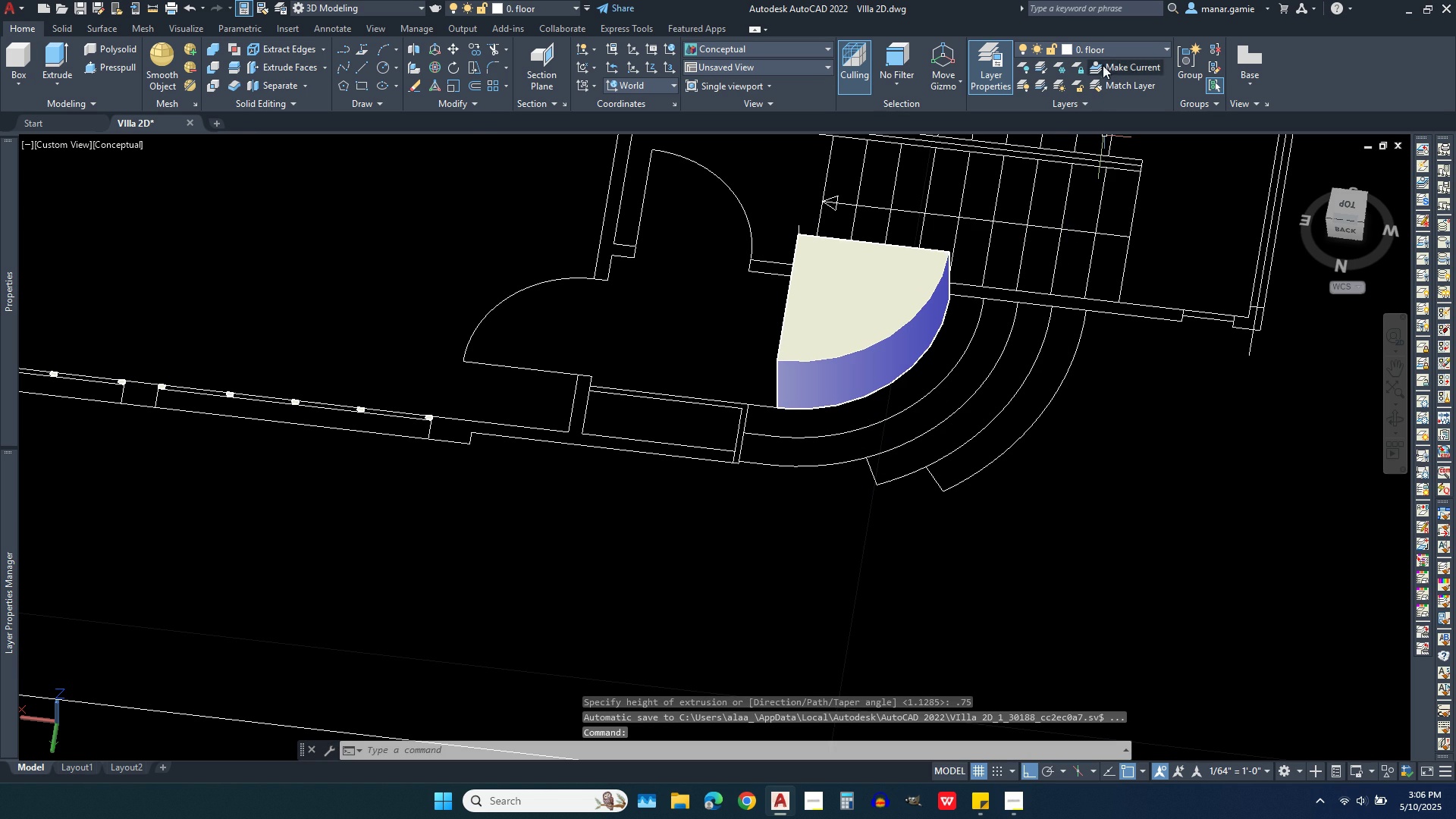 
left_click([1112, 49])
 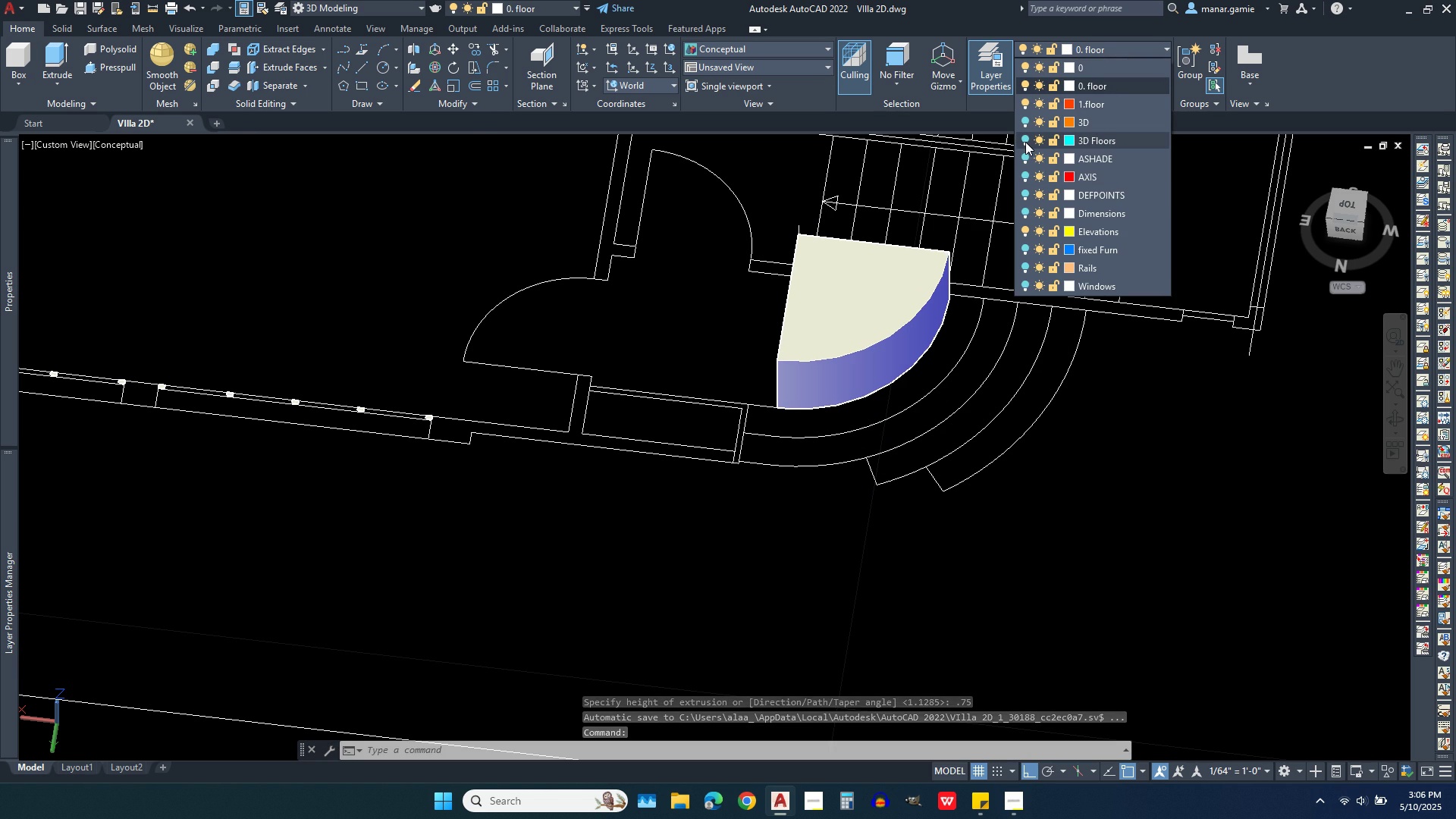 
left_click([1025, 142])
 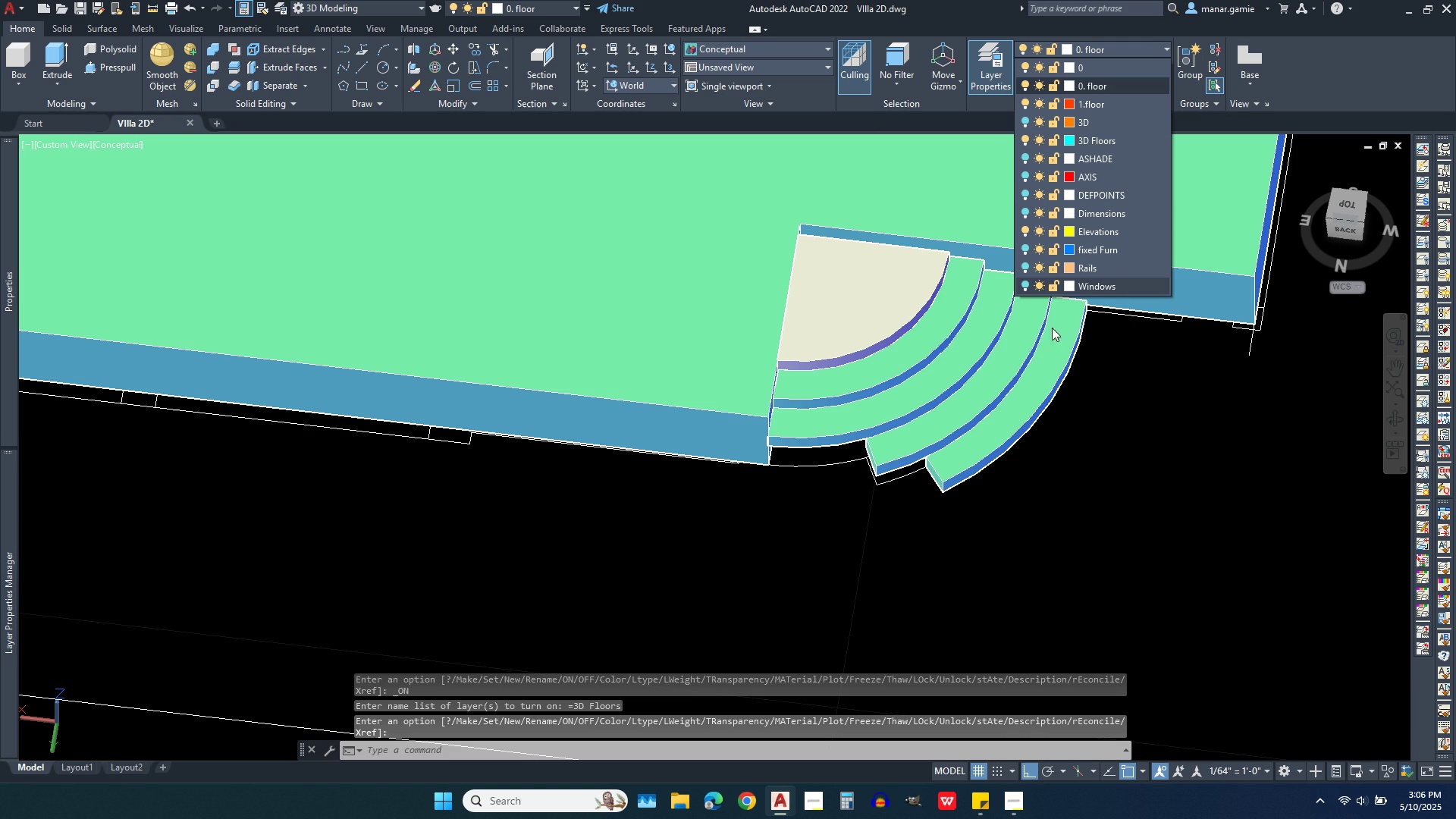 
scroll: coordinate [1007, 388], scroll_direction: down, amount: 1.0
 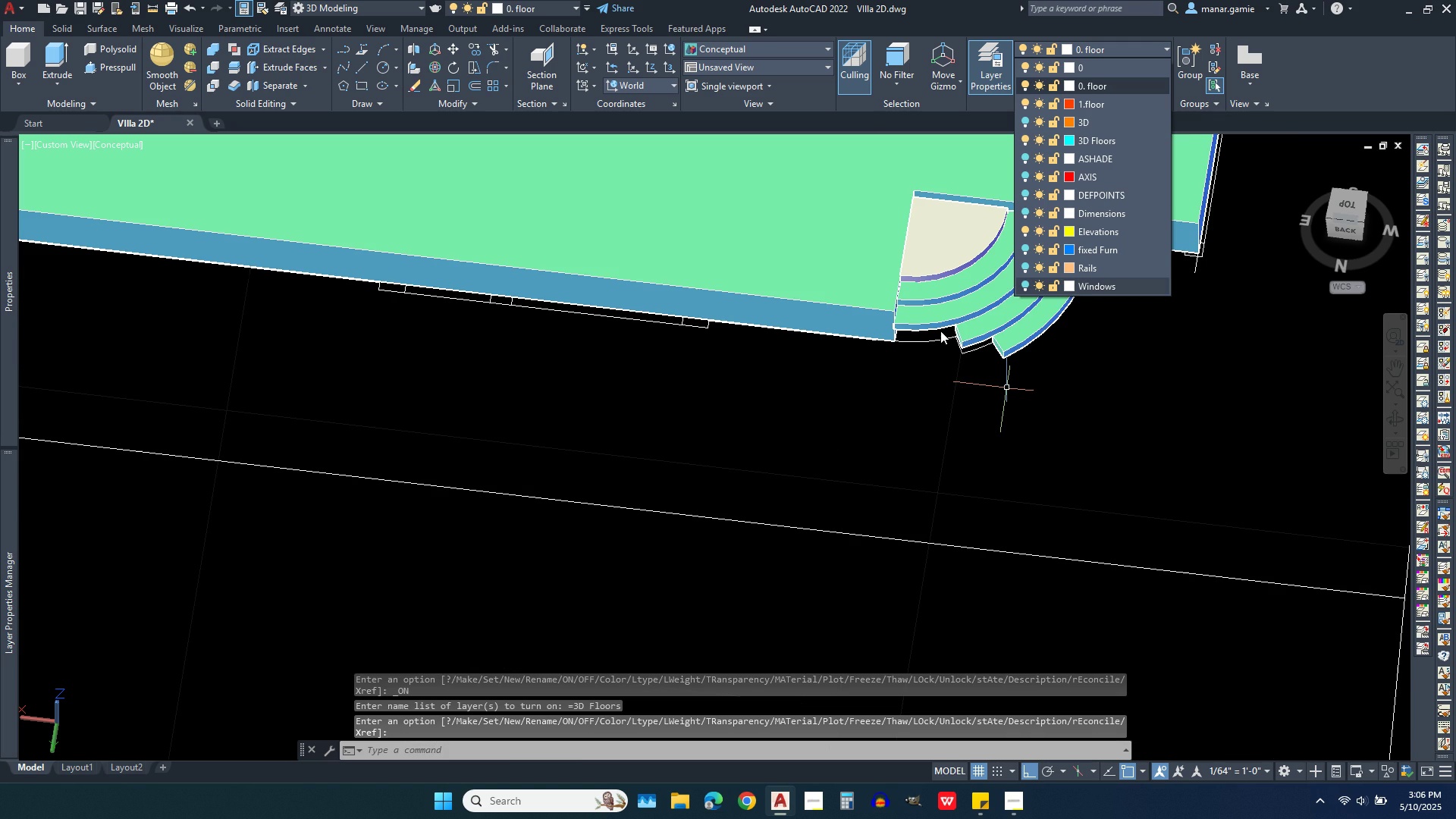 
scroll: coordinate [940, 331], scroll_direction: up, amount: 1.0
 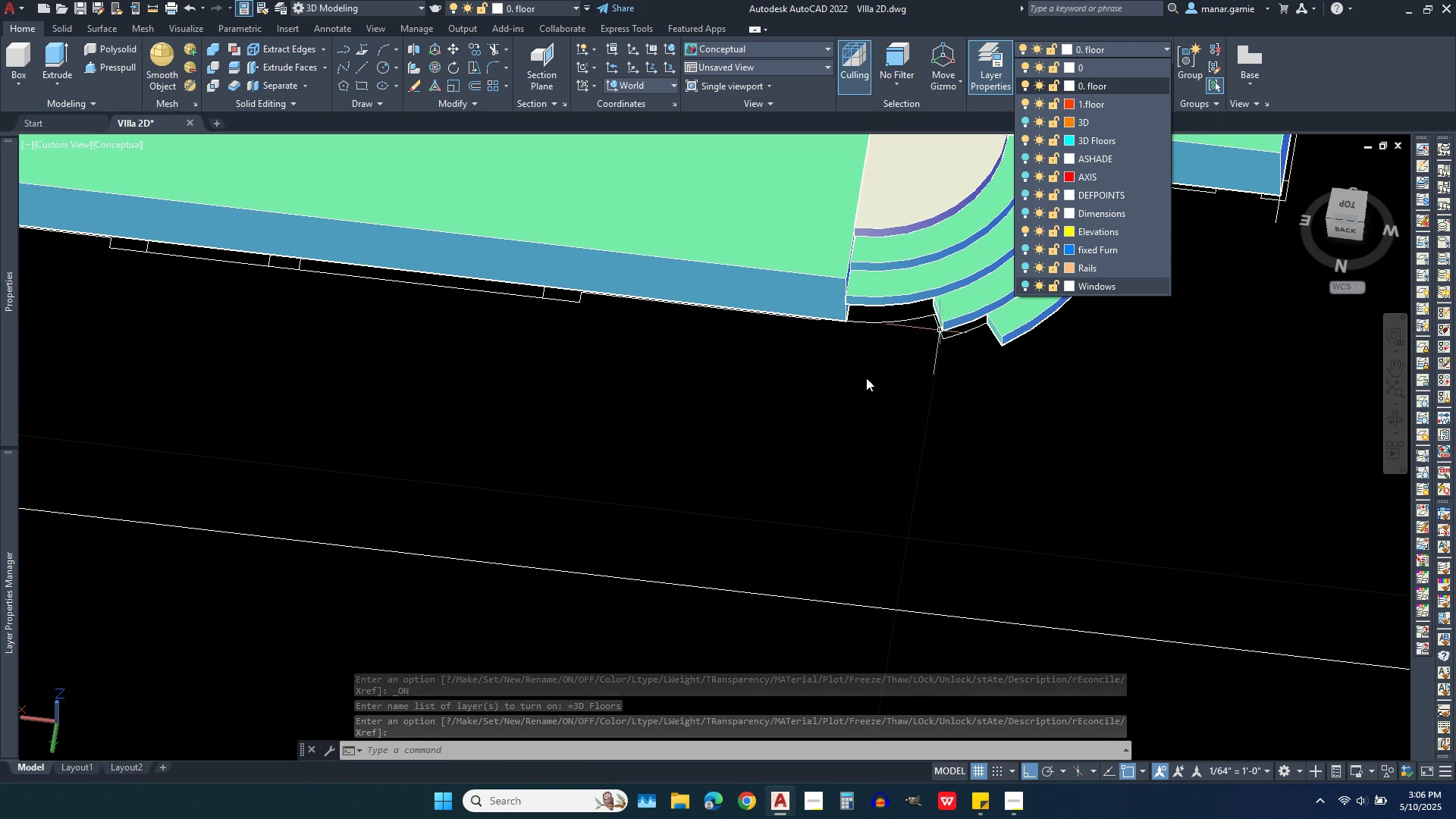 
scroll: coordinate [824, 410], scroll_direction: down, amount: 3.0
 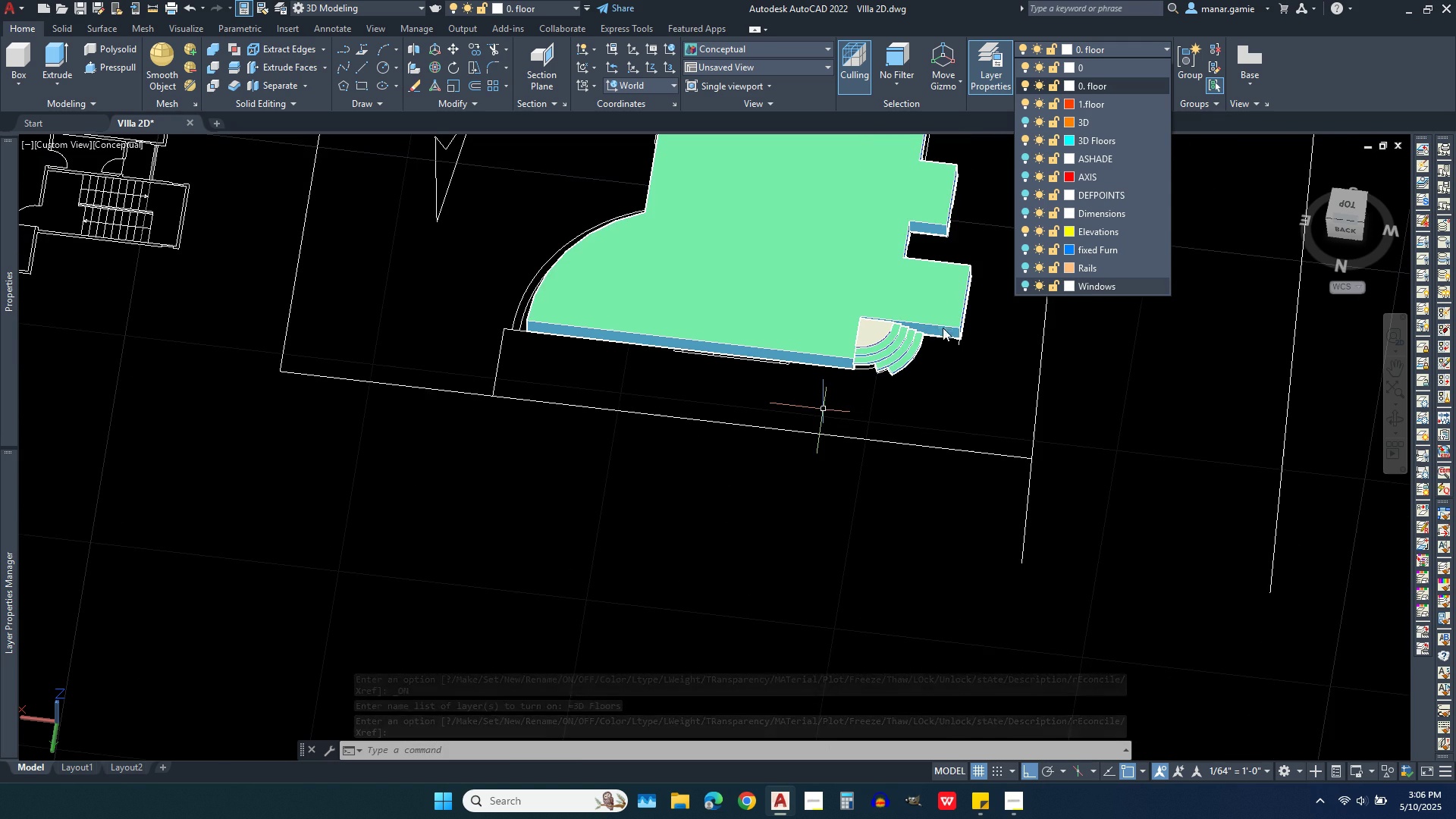 
scroll: coordinate [980, 275], scroll_direction: up, amount: 7.0
 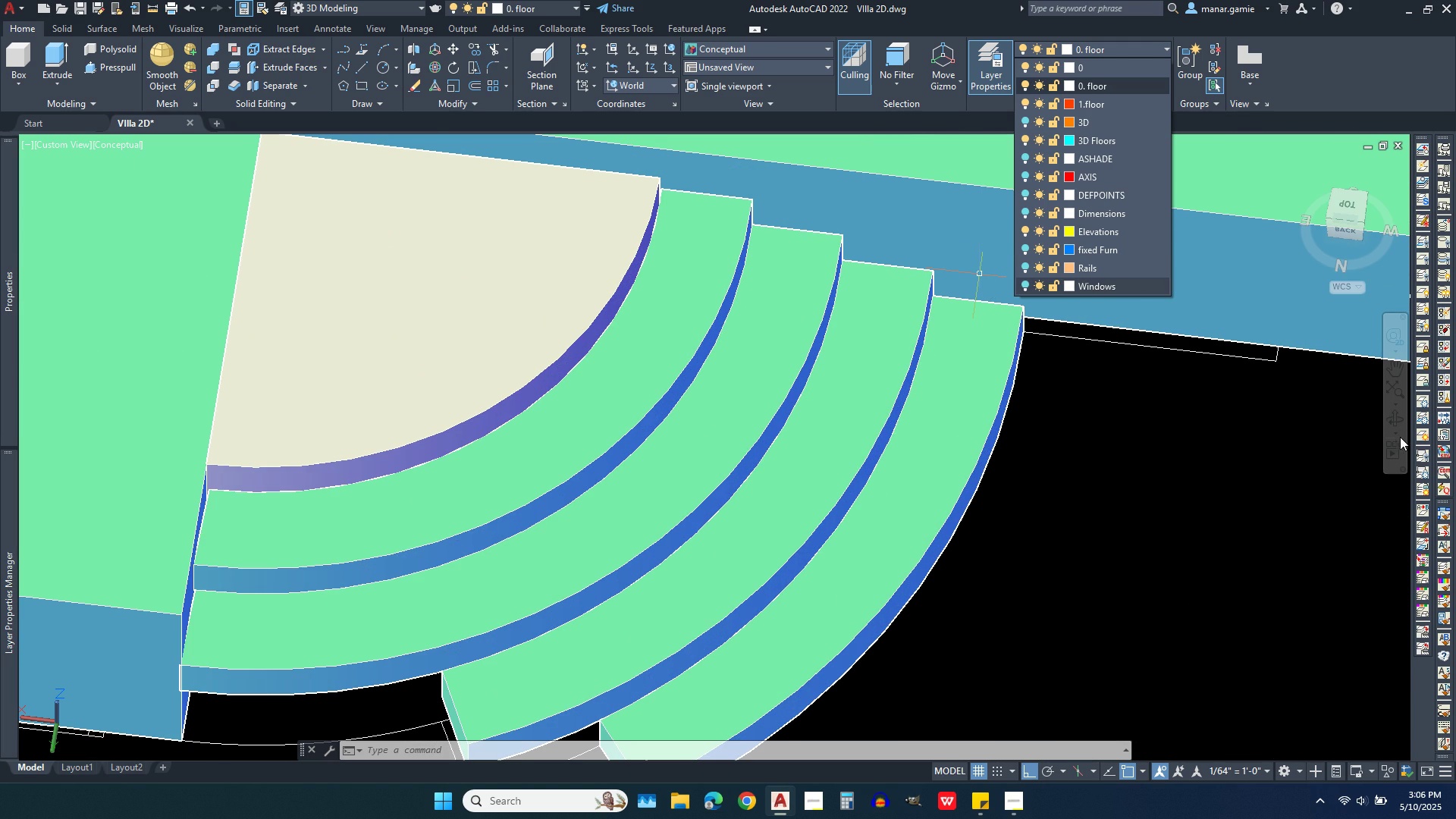 
left_click([1400, 418])
 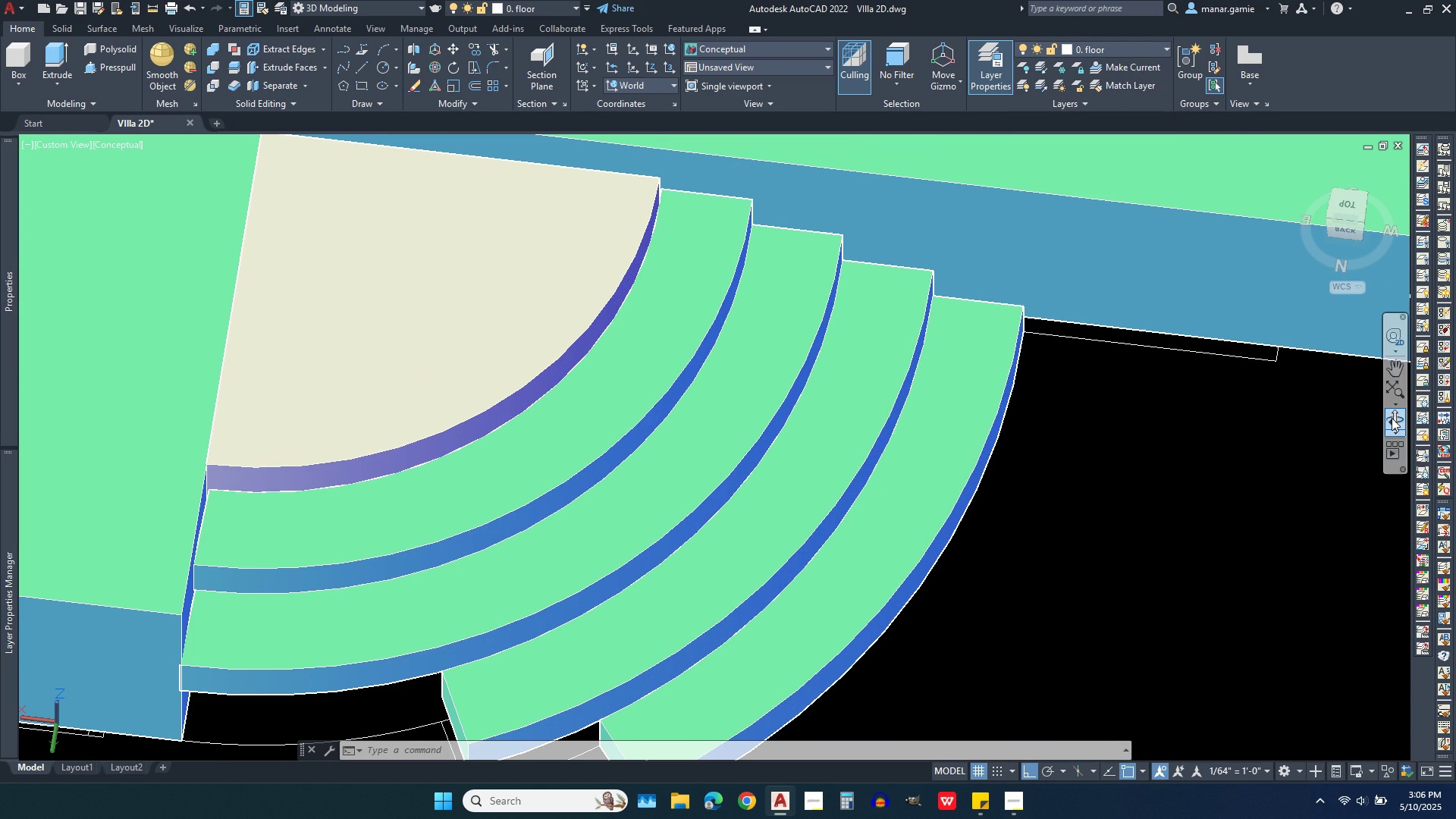 
left_click([1392, 418])